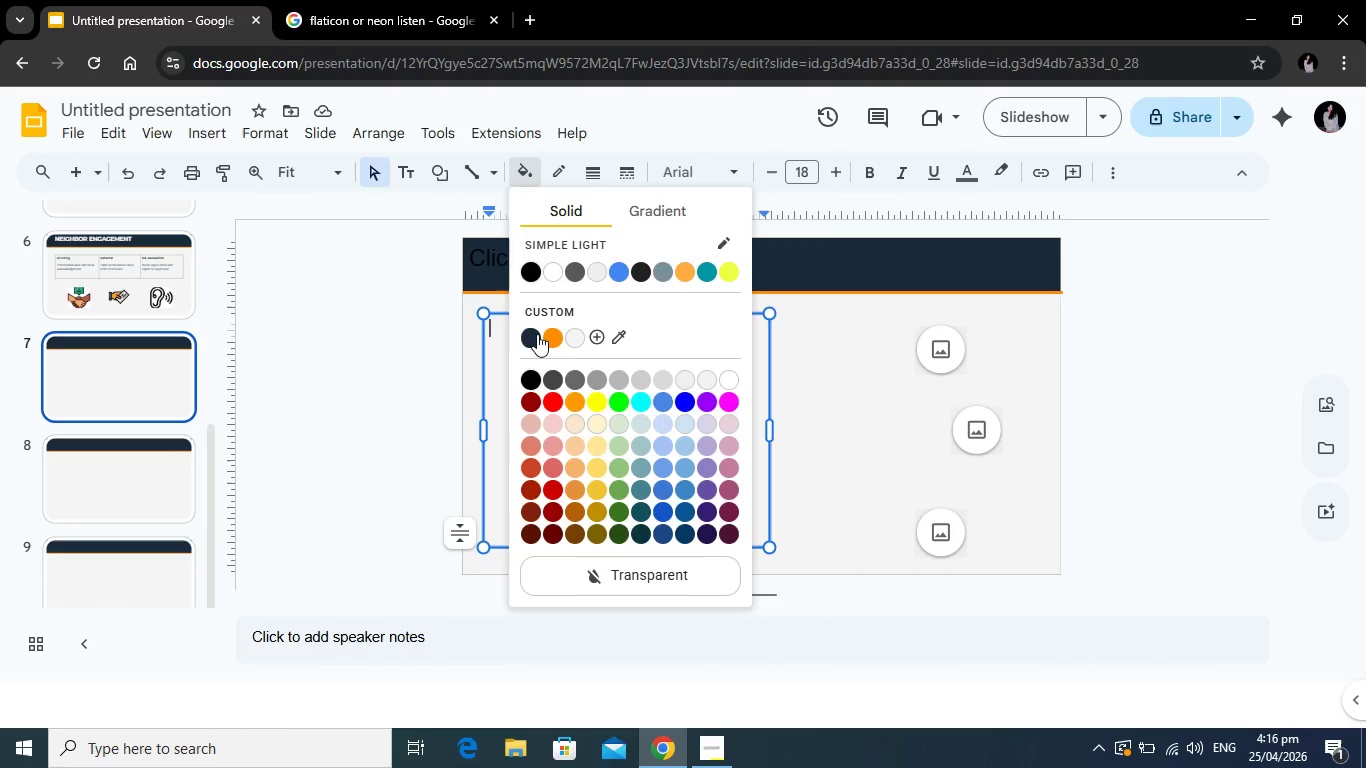 
left_click([537, 334])
 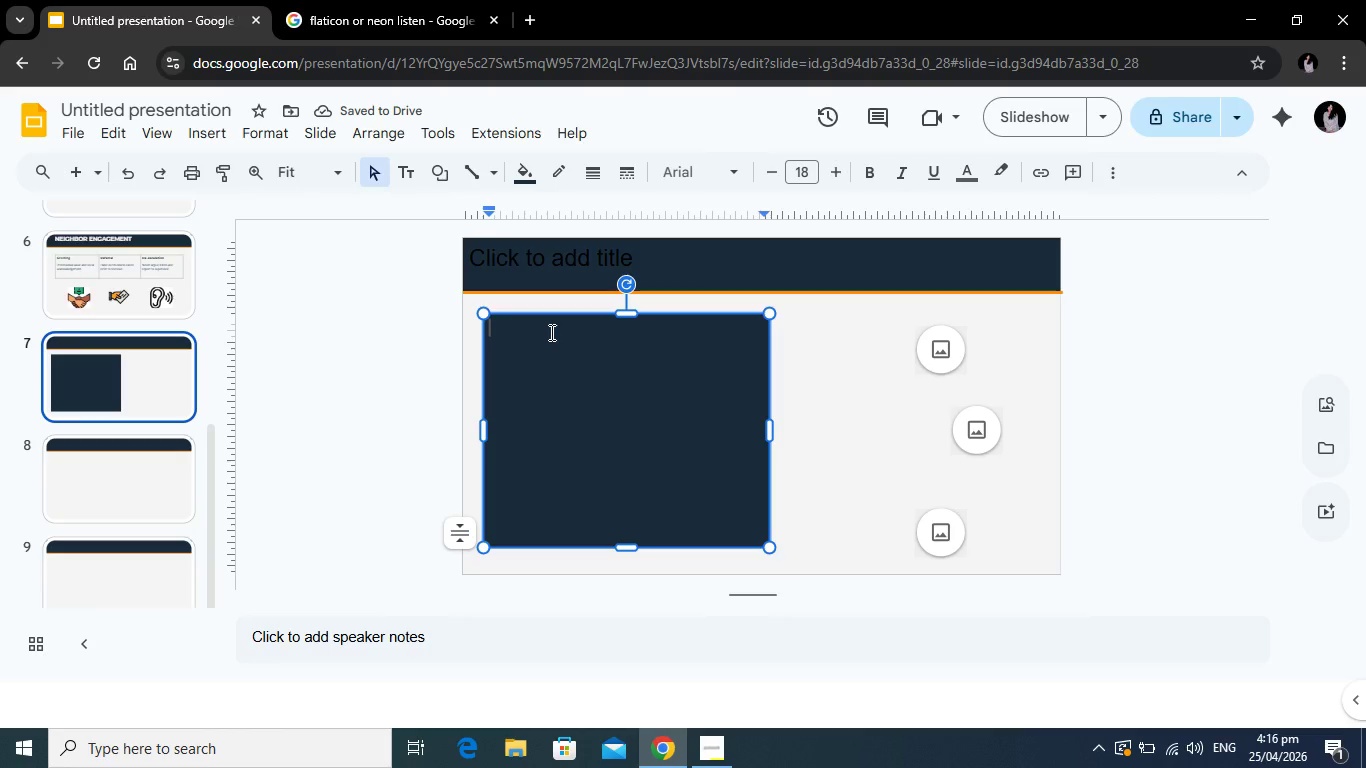 
left_click([555, 173])
 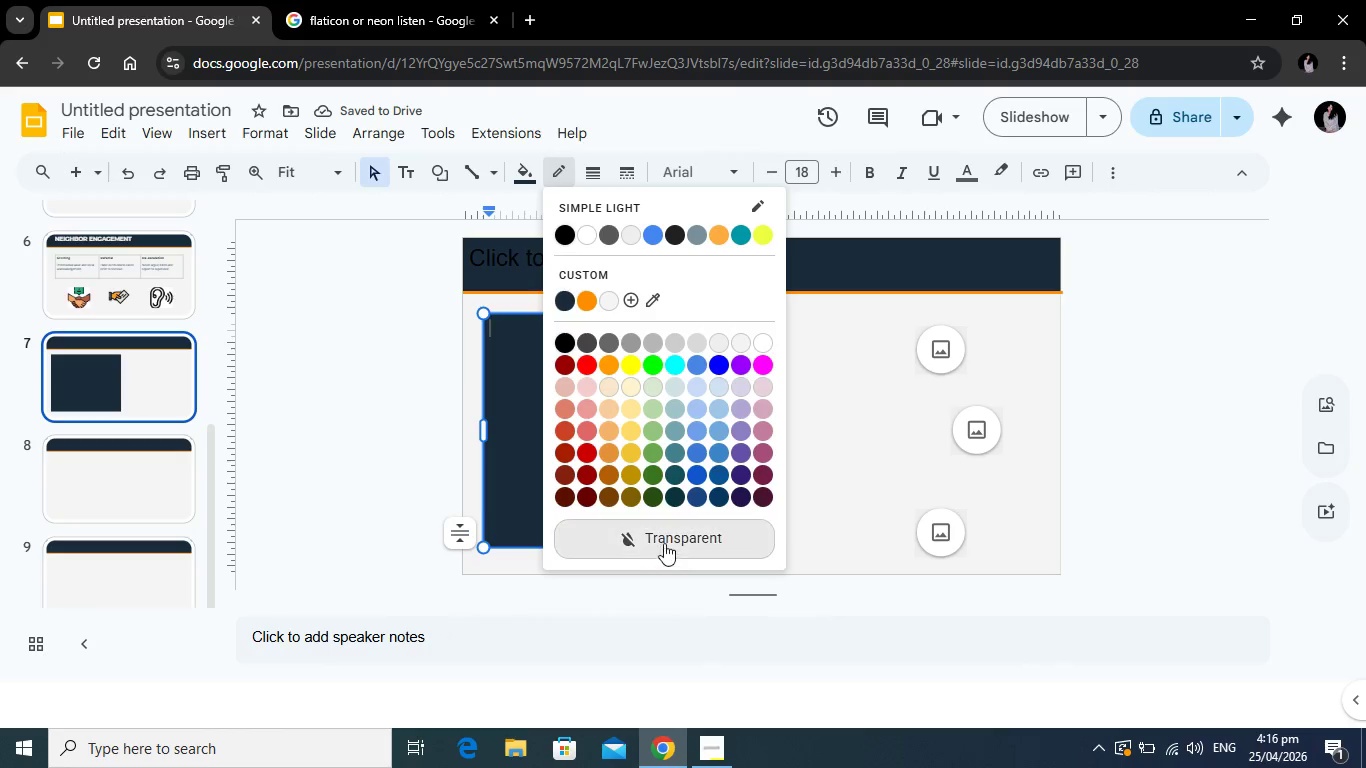 
left_click([666, 540])
 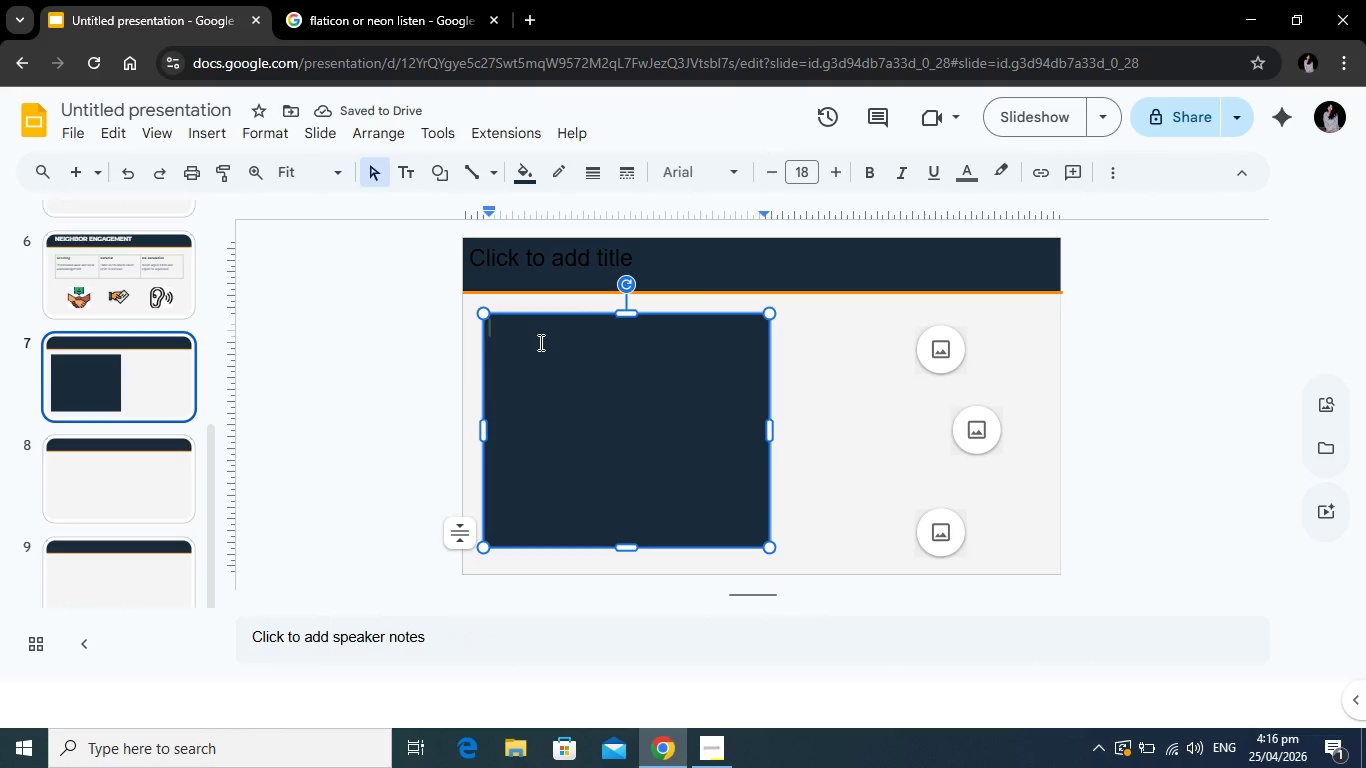 
wait(6.38)
 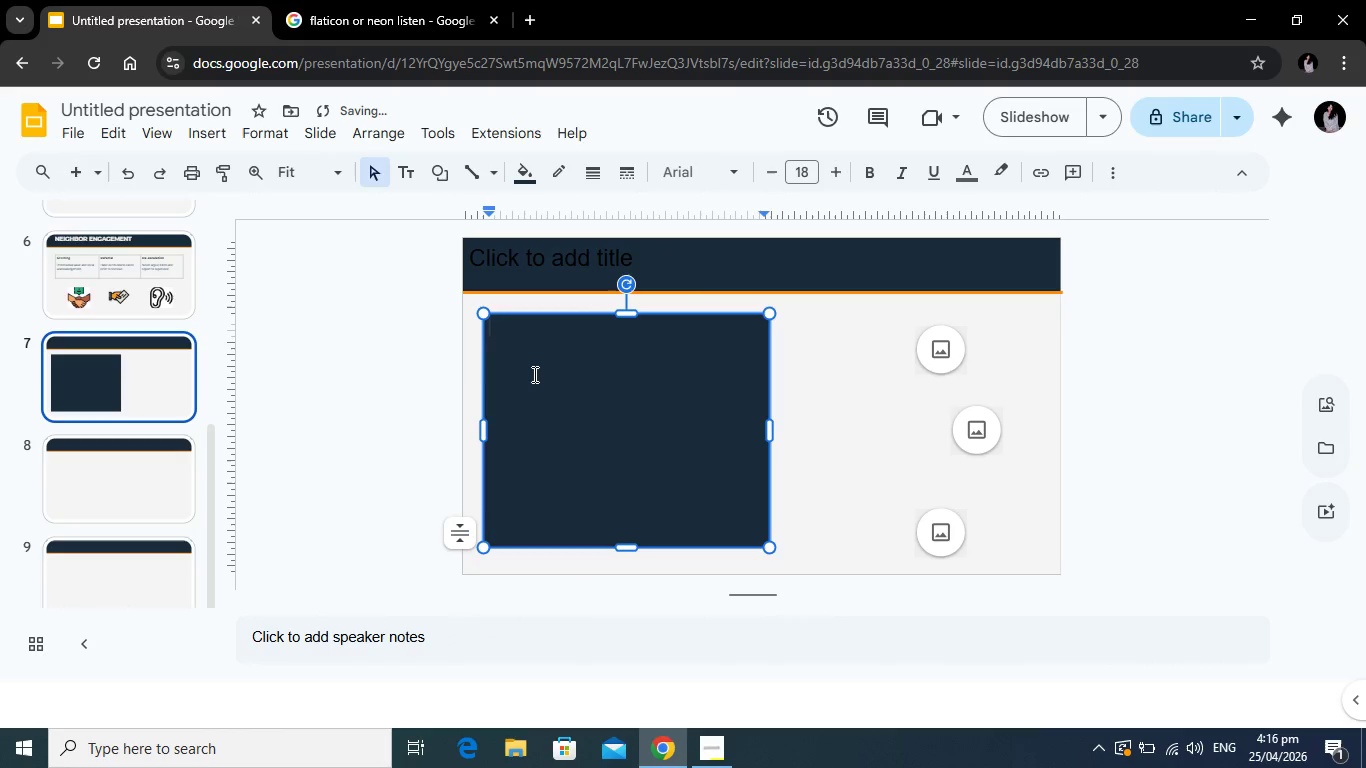 
type(Zero Tolerance)
 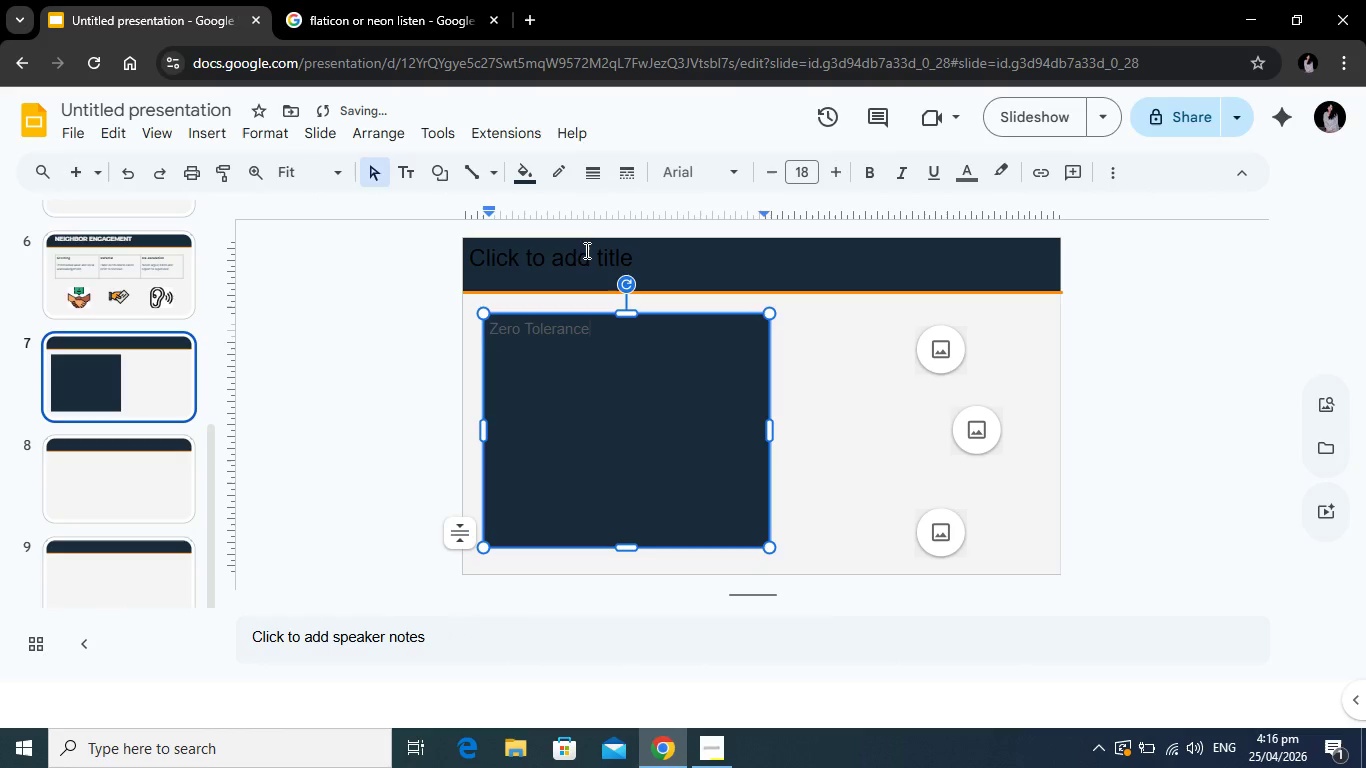 
left_click([586, 256])
 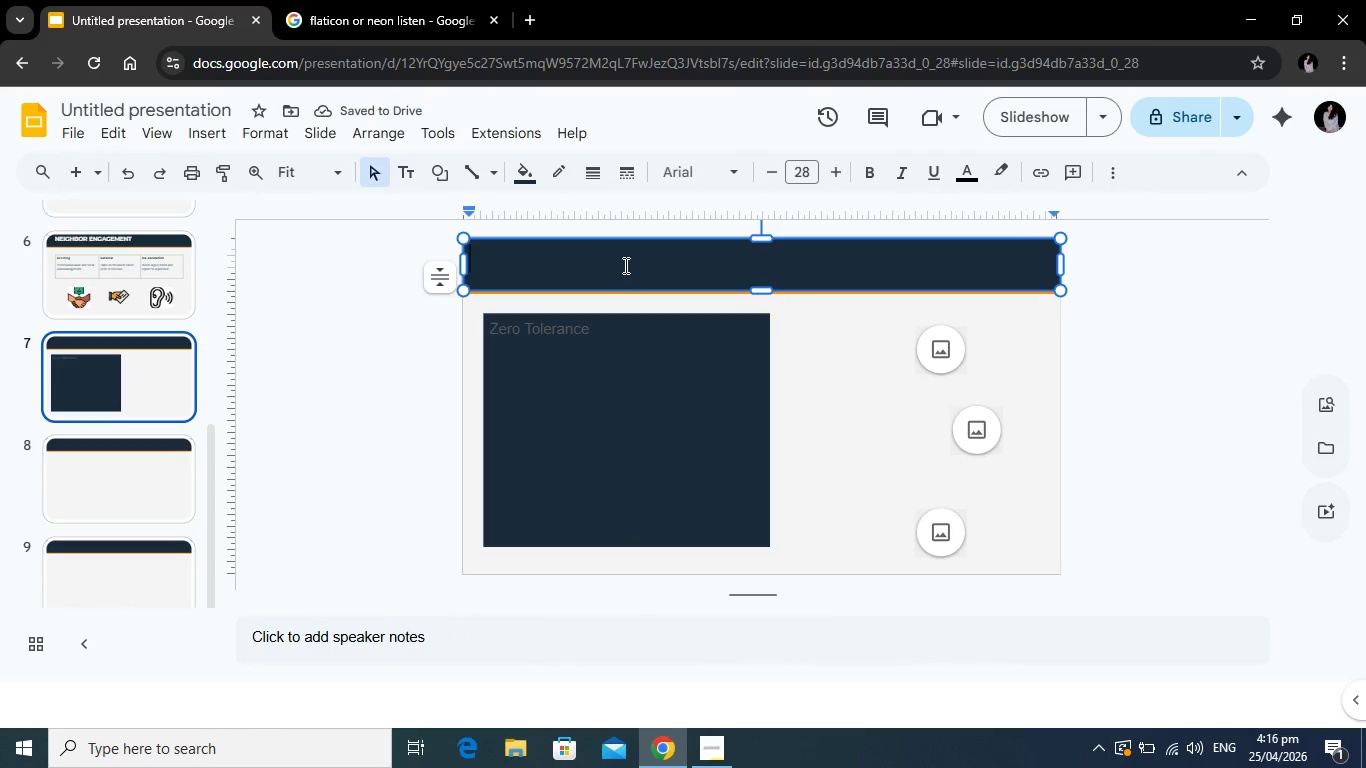 
key(Tab)
type(SITE PROFESSIONALISM POLICY)
 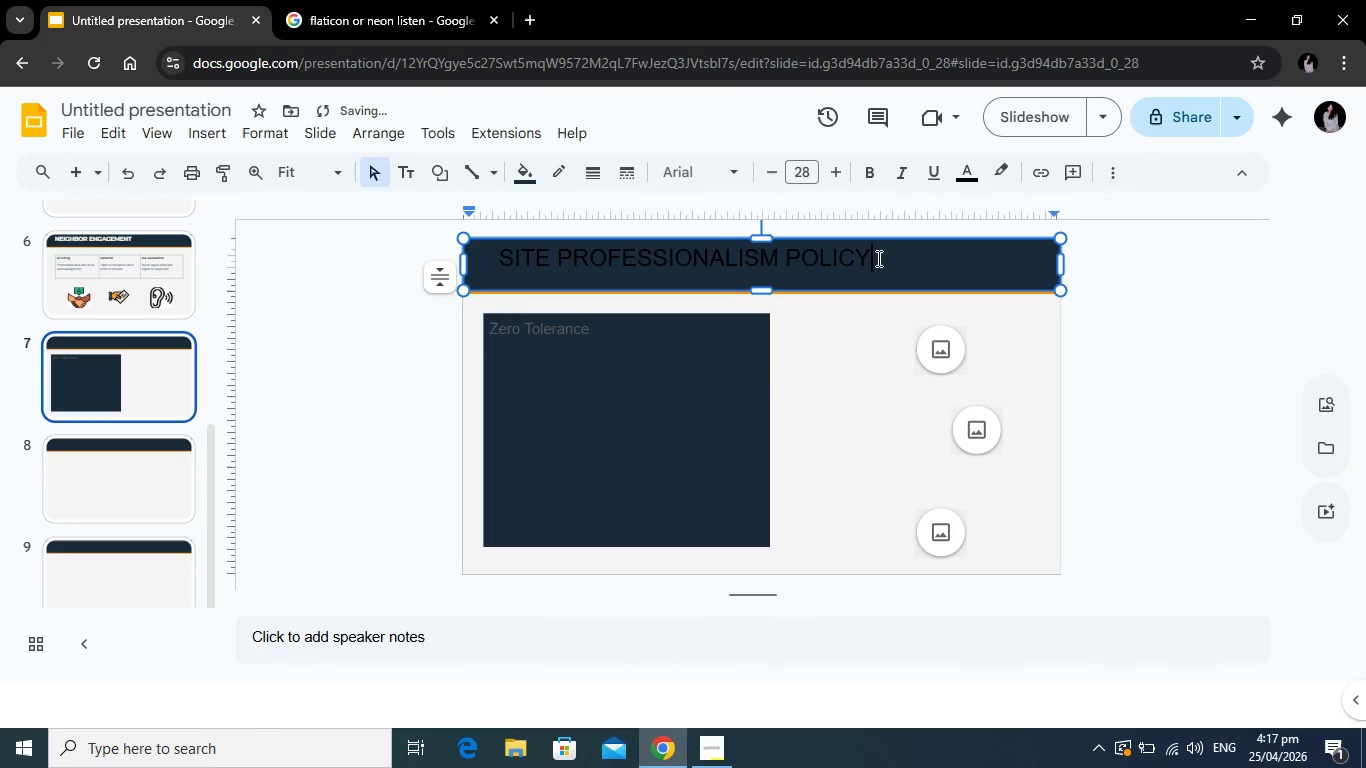 
left_click_drag(start_coordinate=[878, 258], to_coordinate=[506, 258])
 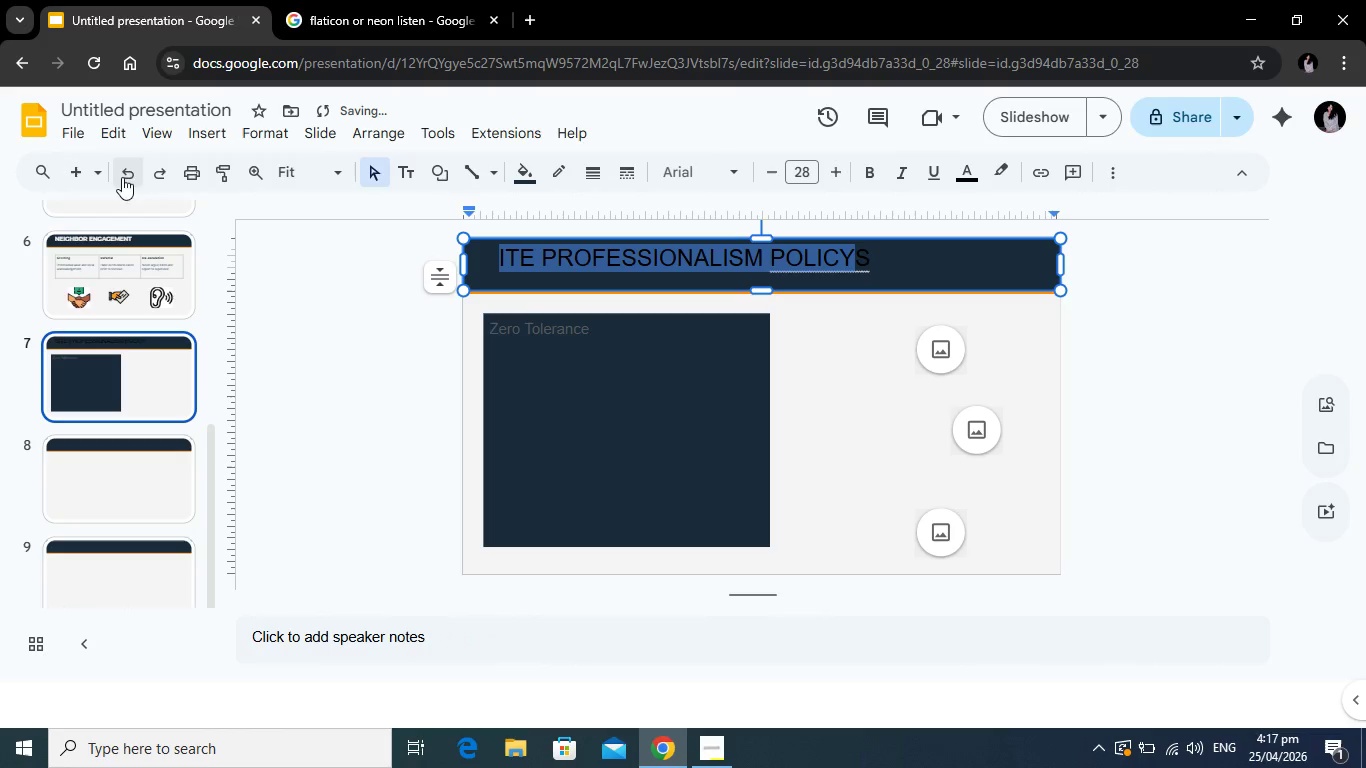 
left_click([129, 173])
 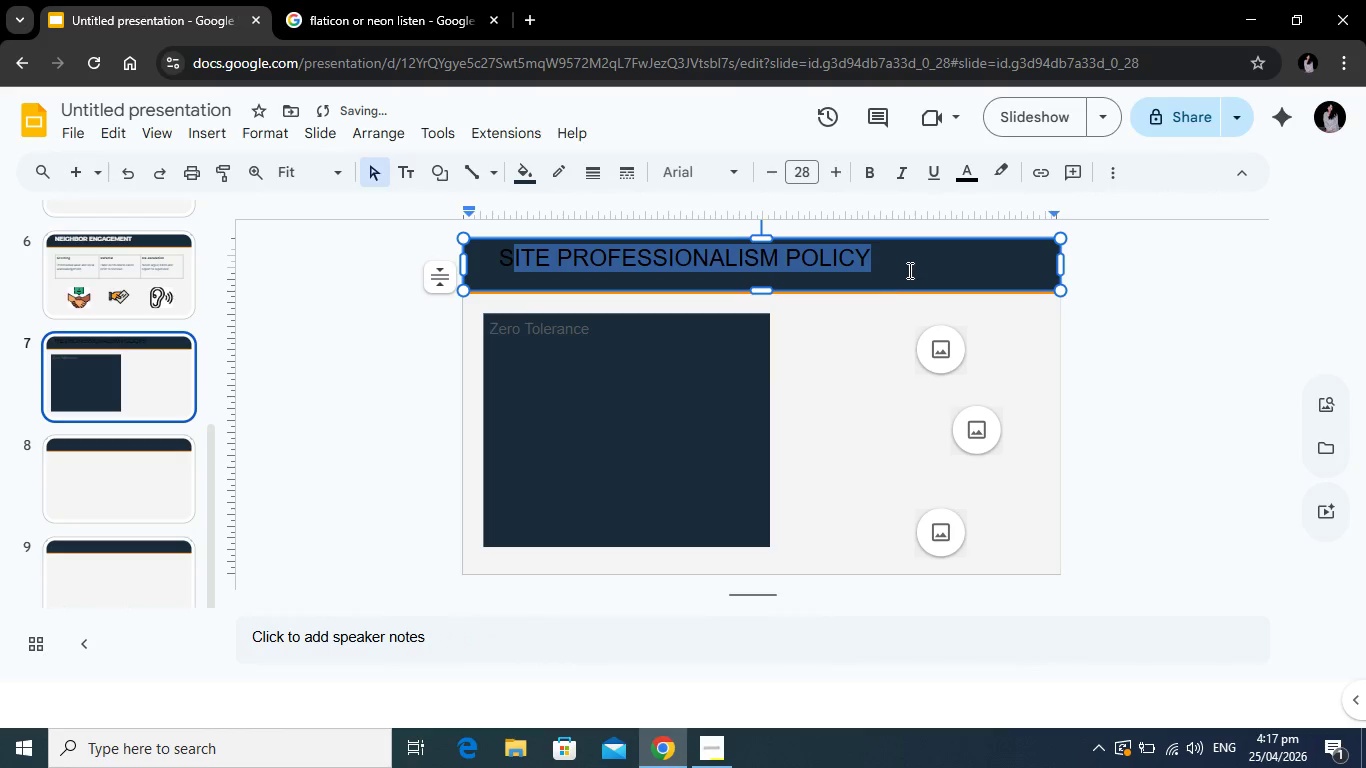 
left_click([908, 268])
 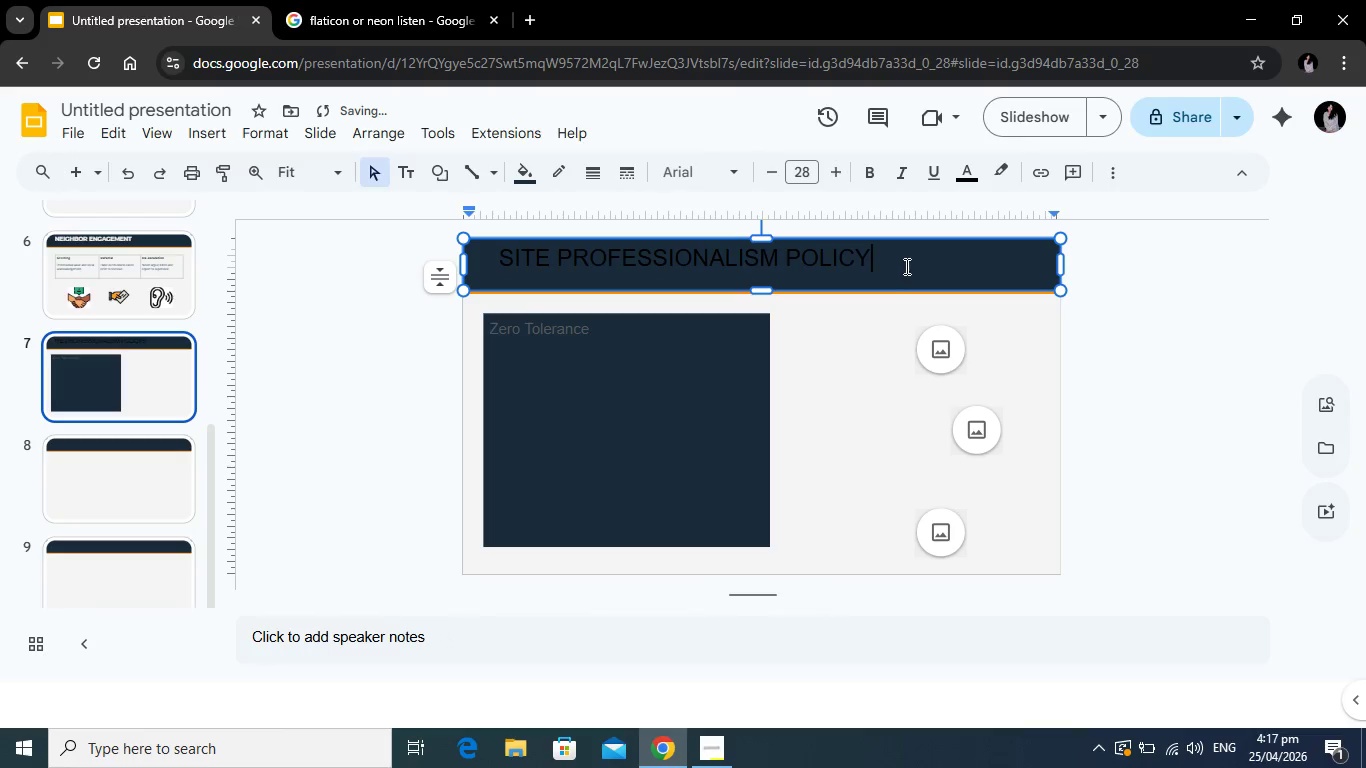 
left_click_drag(start_coordinate=[908, 267], to_coordinate=[502, 264])
 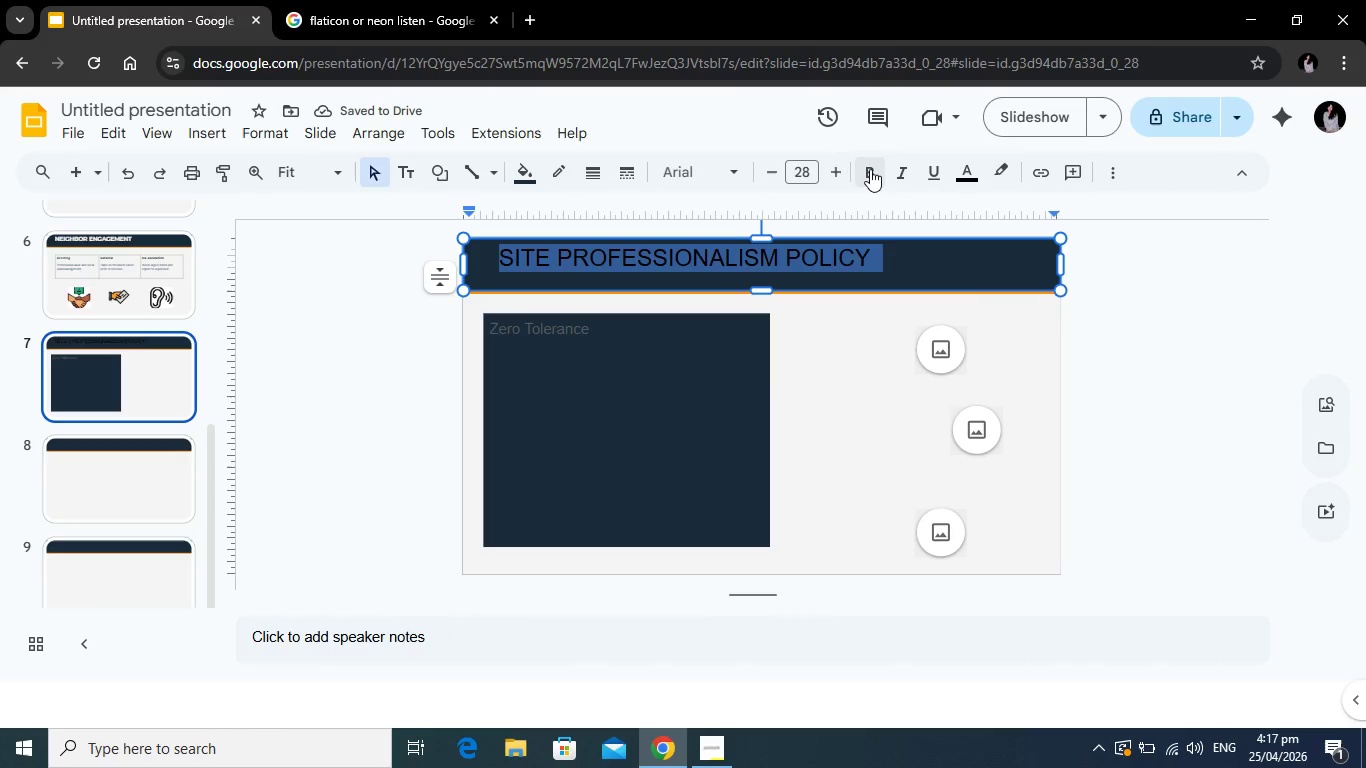 
left_click([870, 169])
 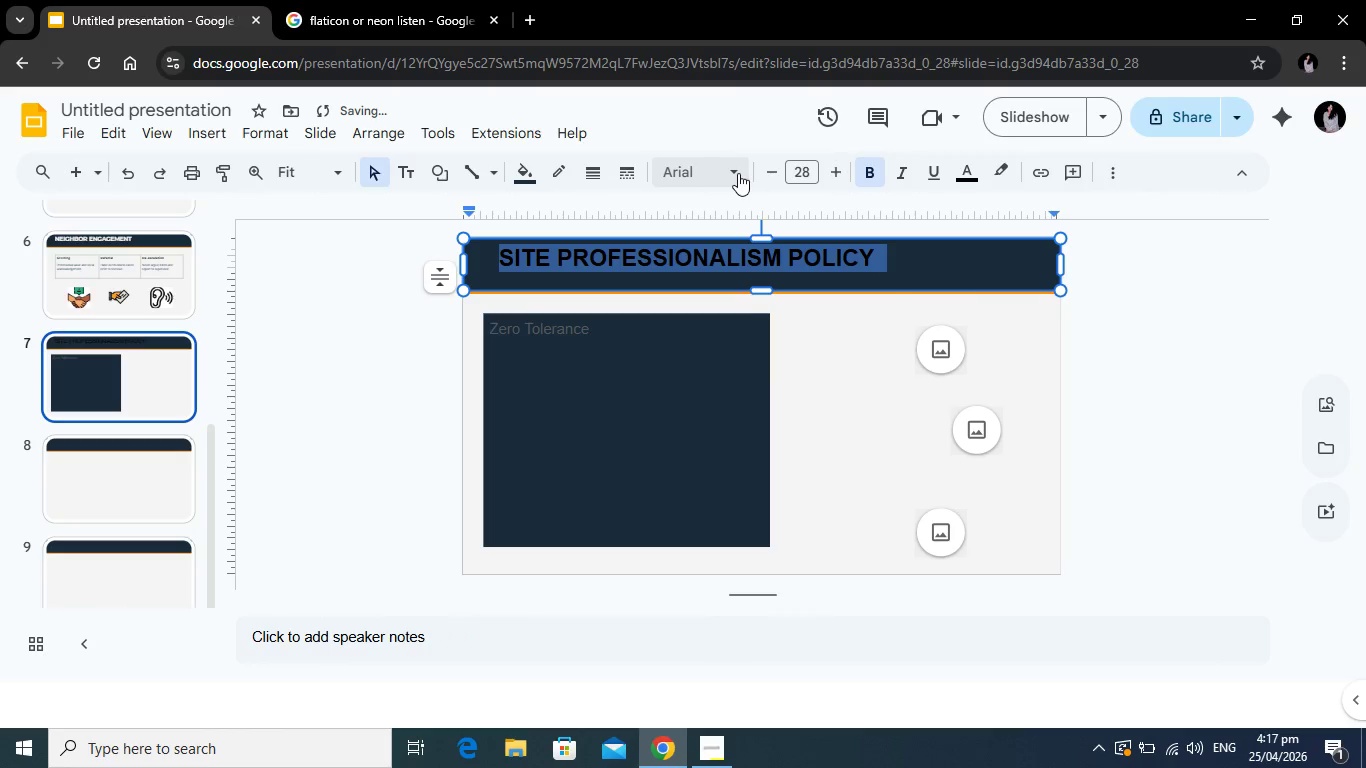 
left_click([738, 173])
 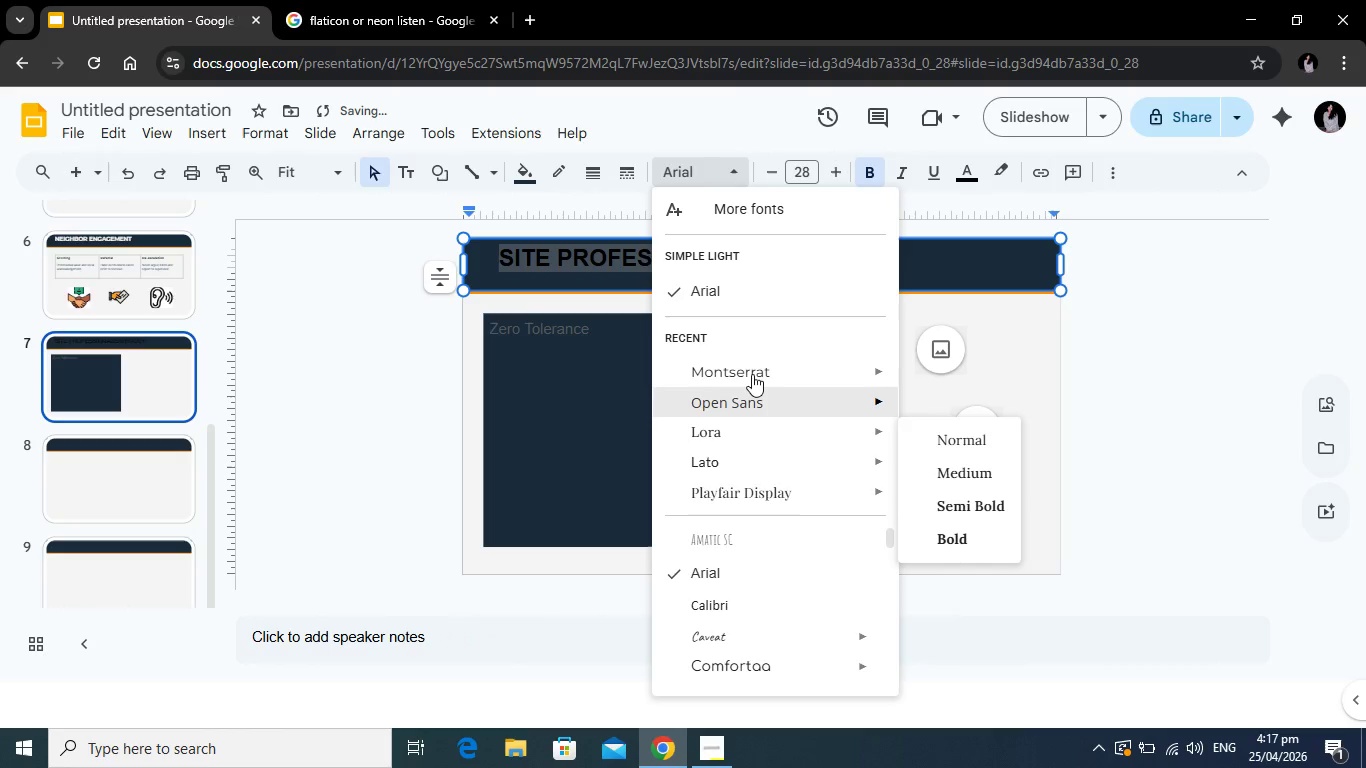 
left_click([752, 374])
 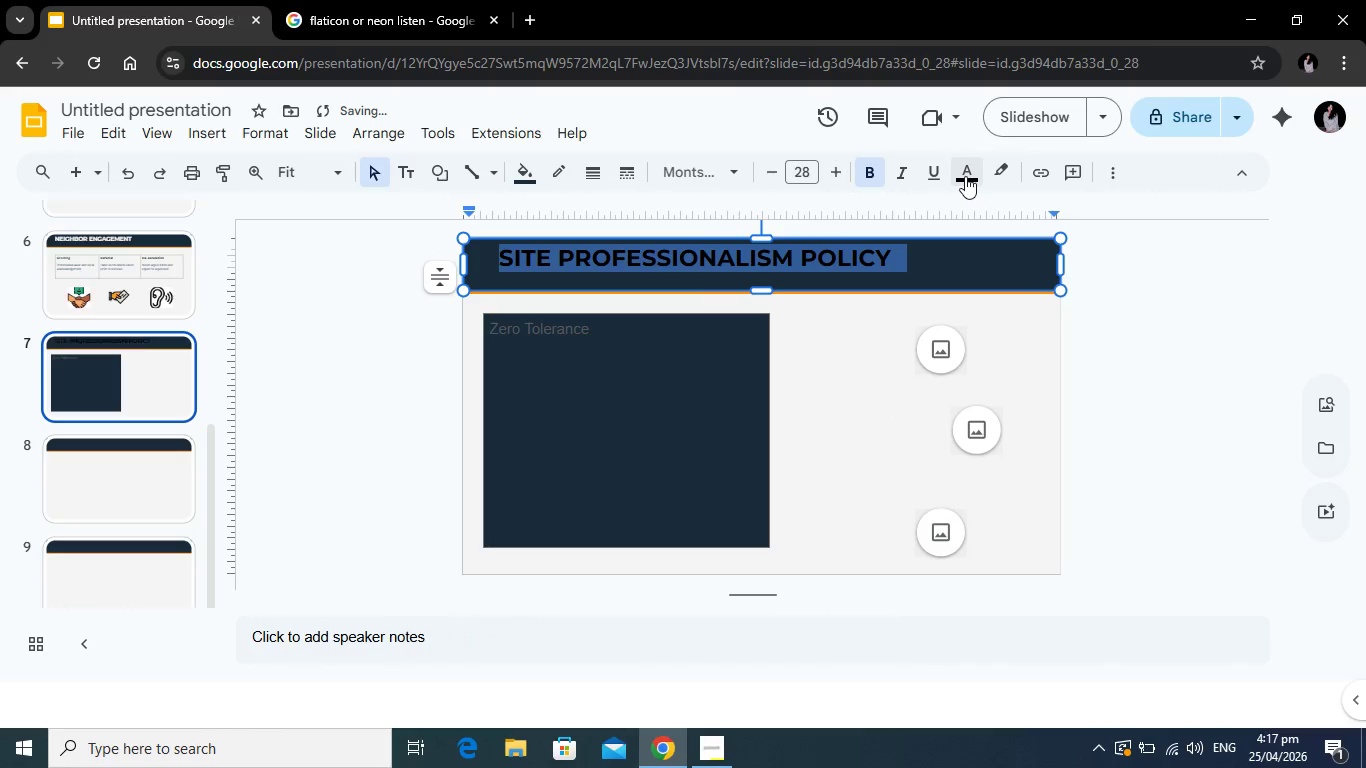 
left_click([966, 173])
 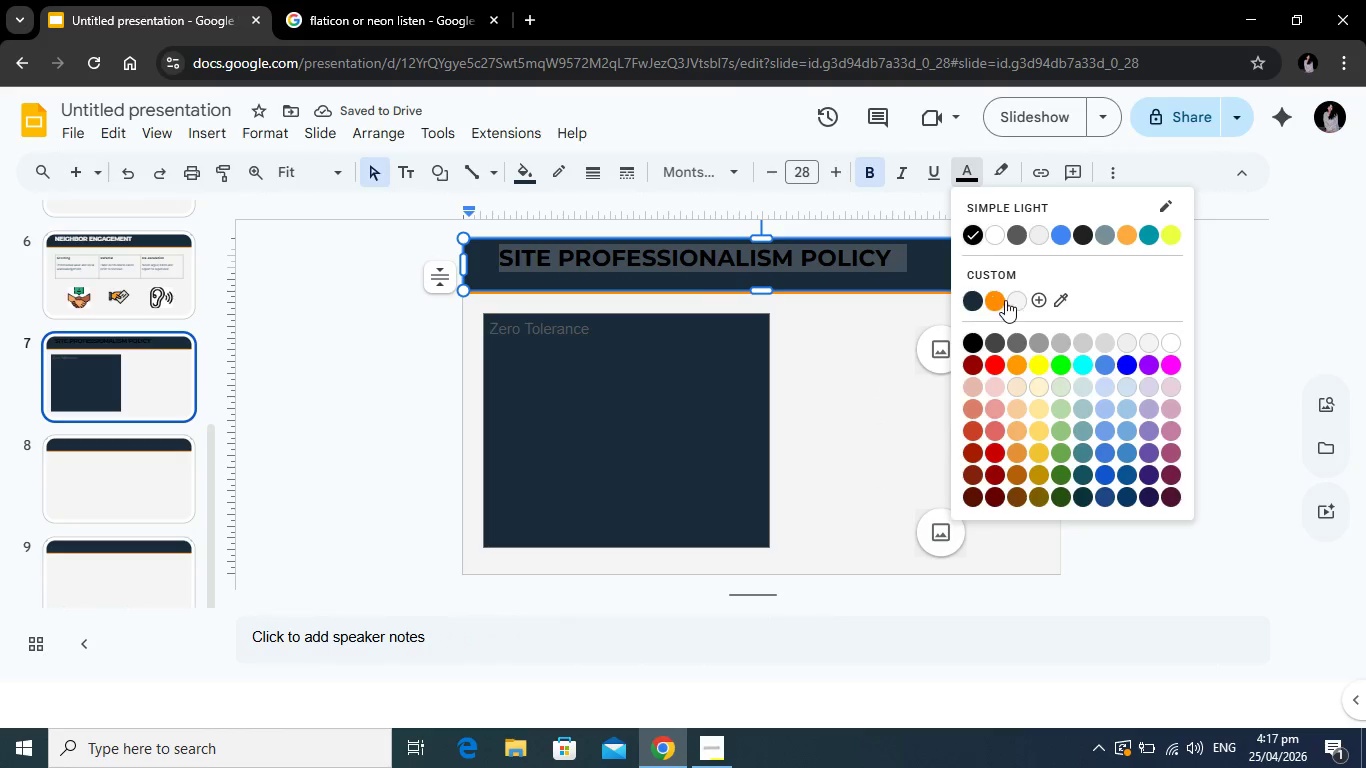 
left_click([1017, 300])
 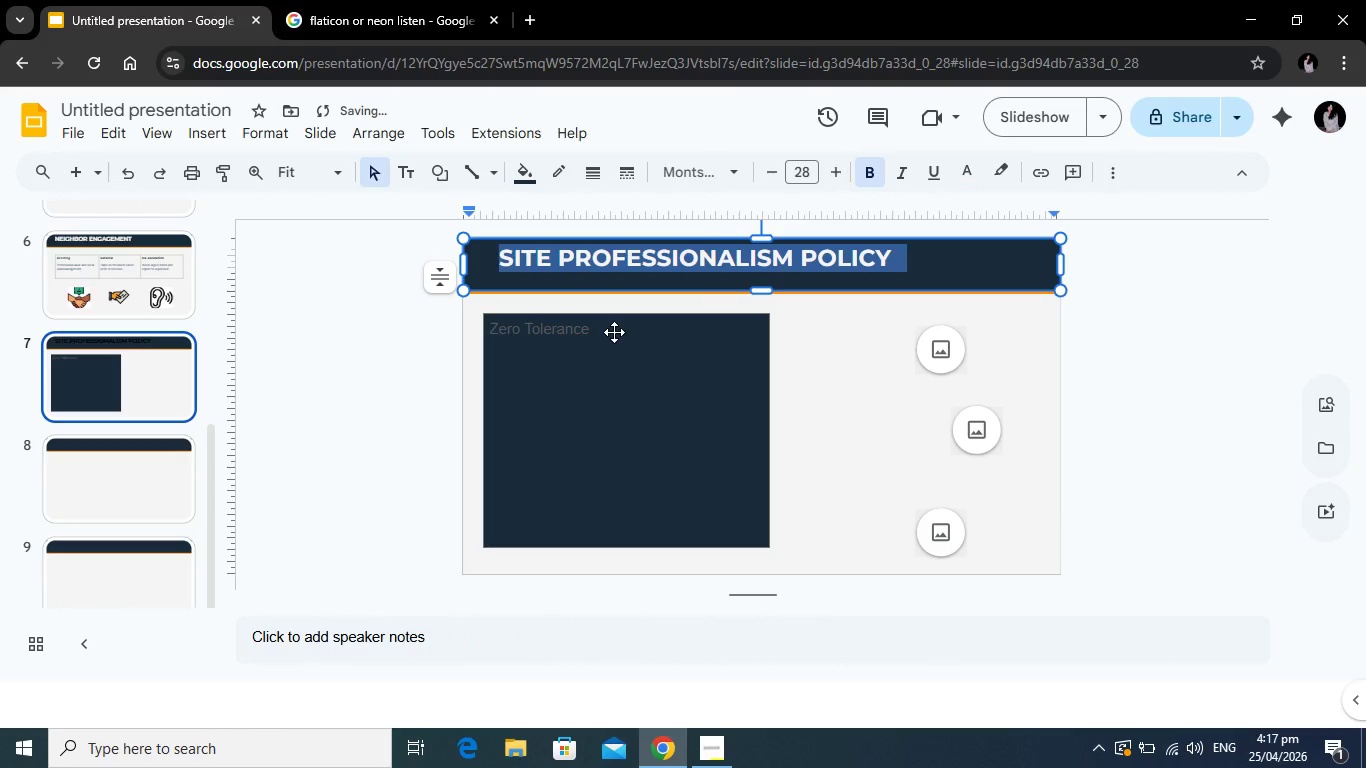 
left_click([614, 332])
 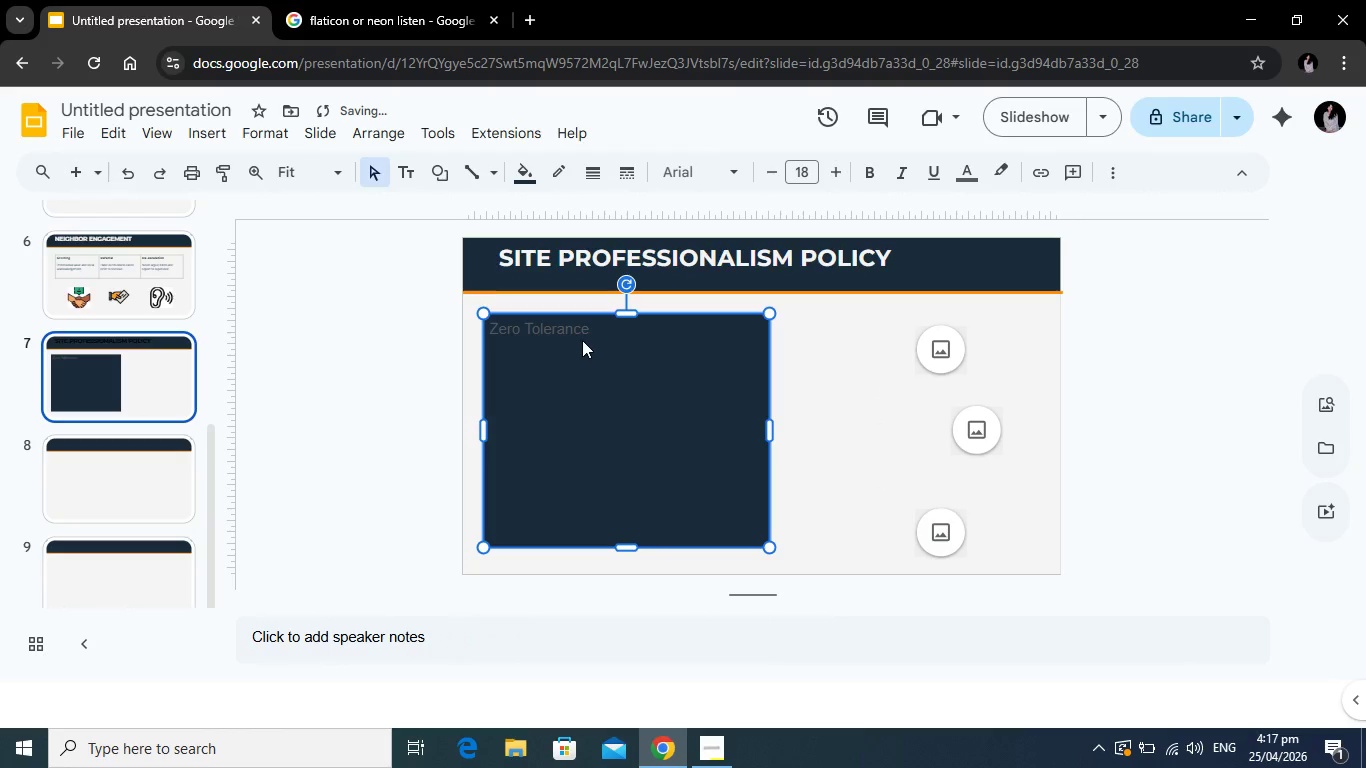 
left_click([582, 340])
 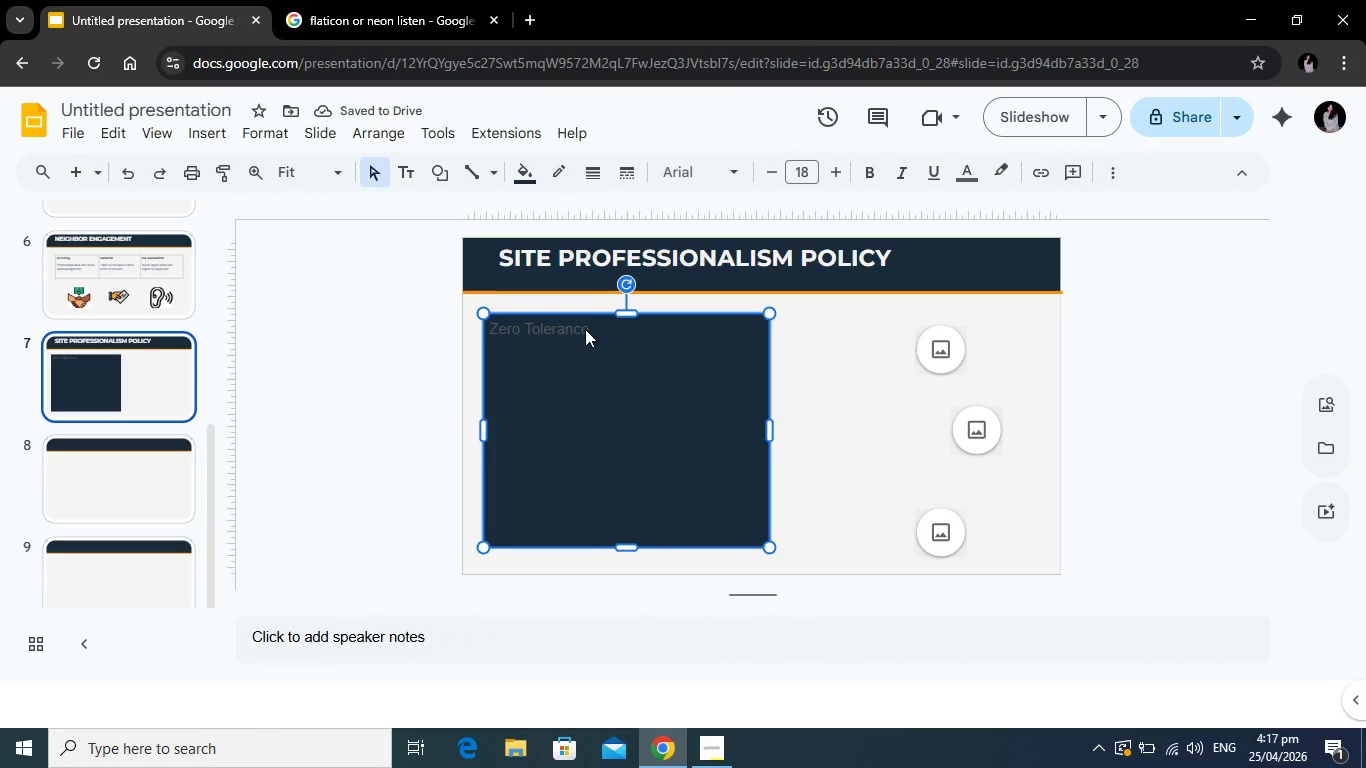 
left_click([585, 329])
 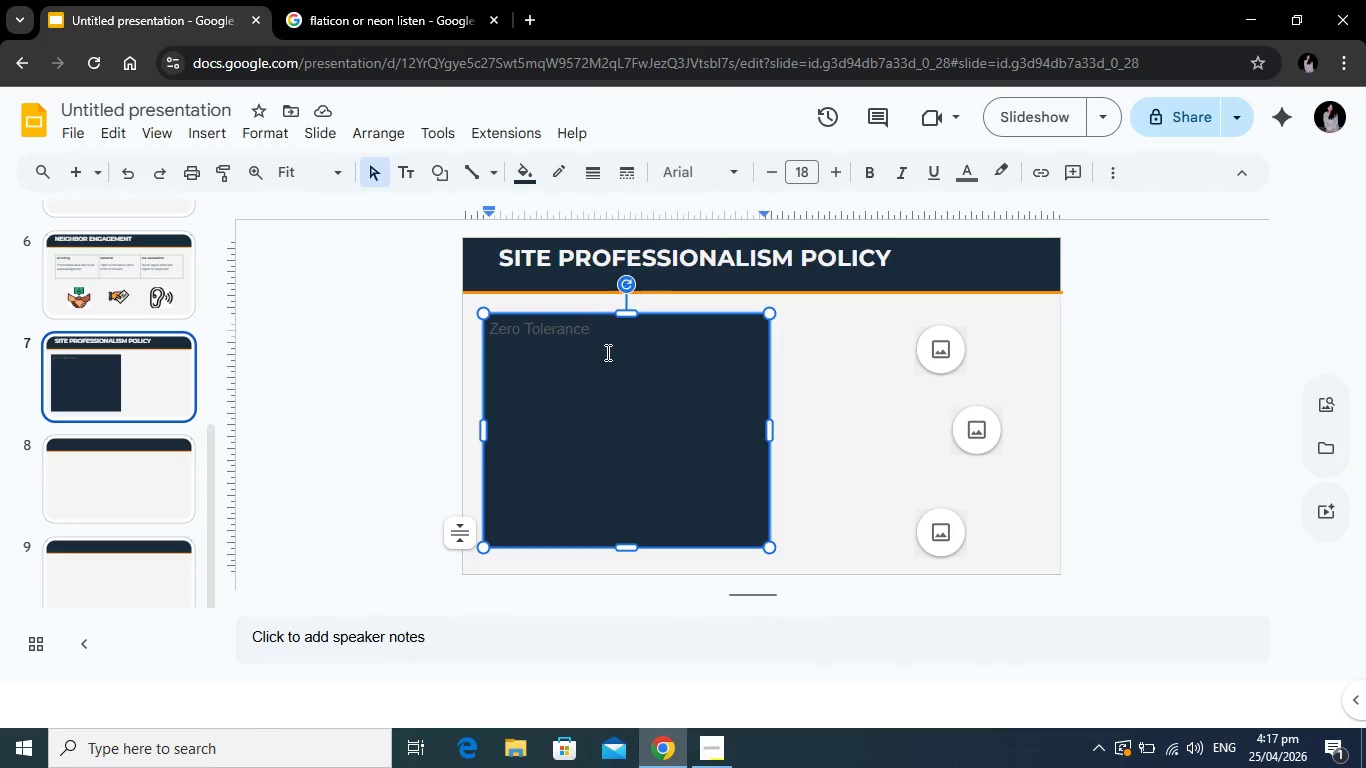 
key(Enter)
 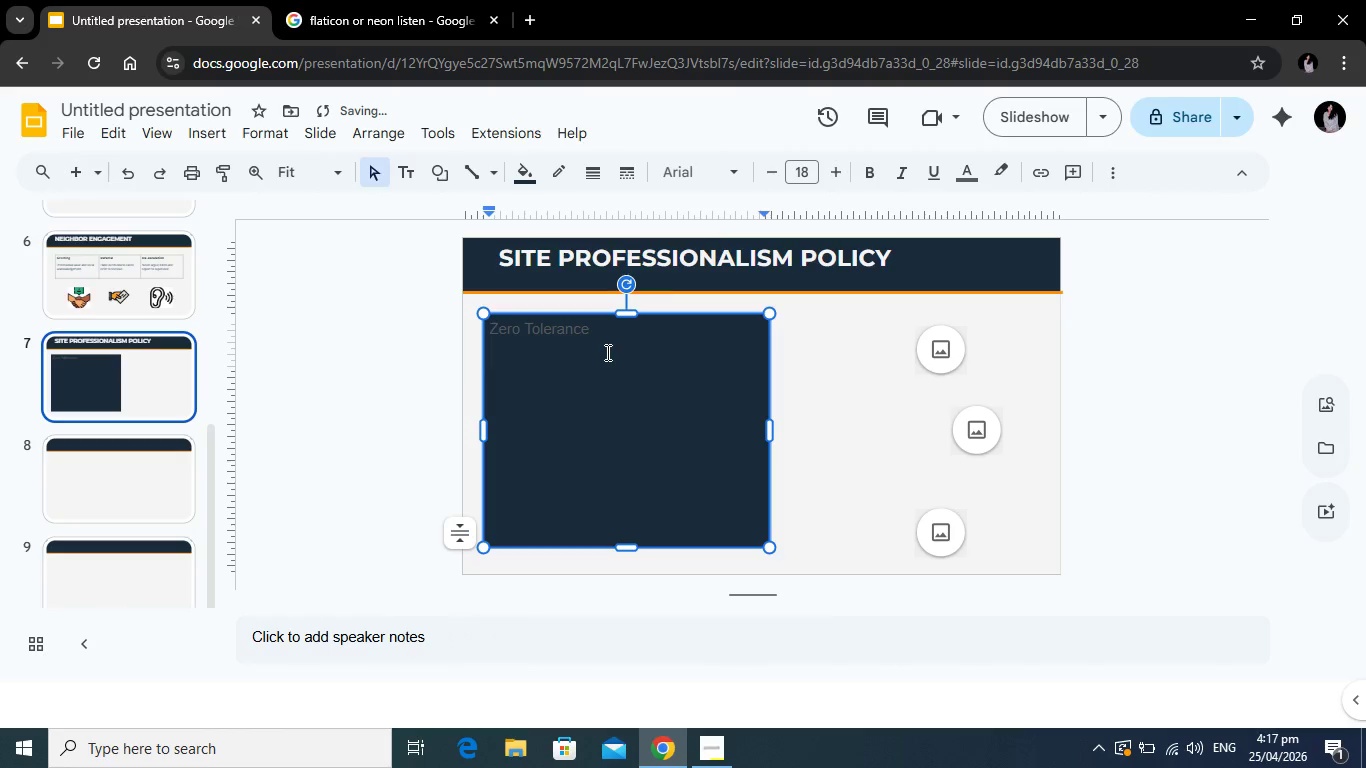 
key(Enter)
 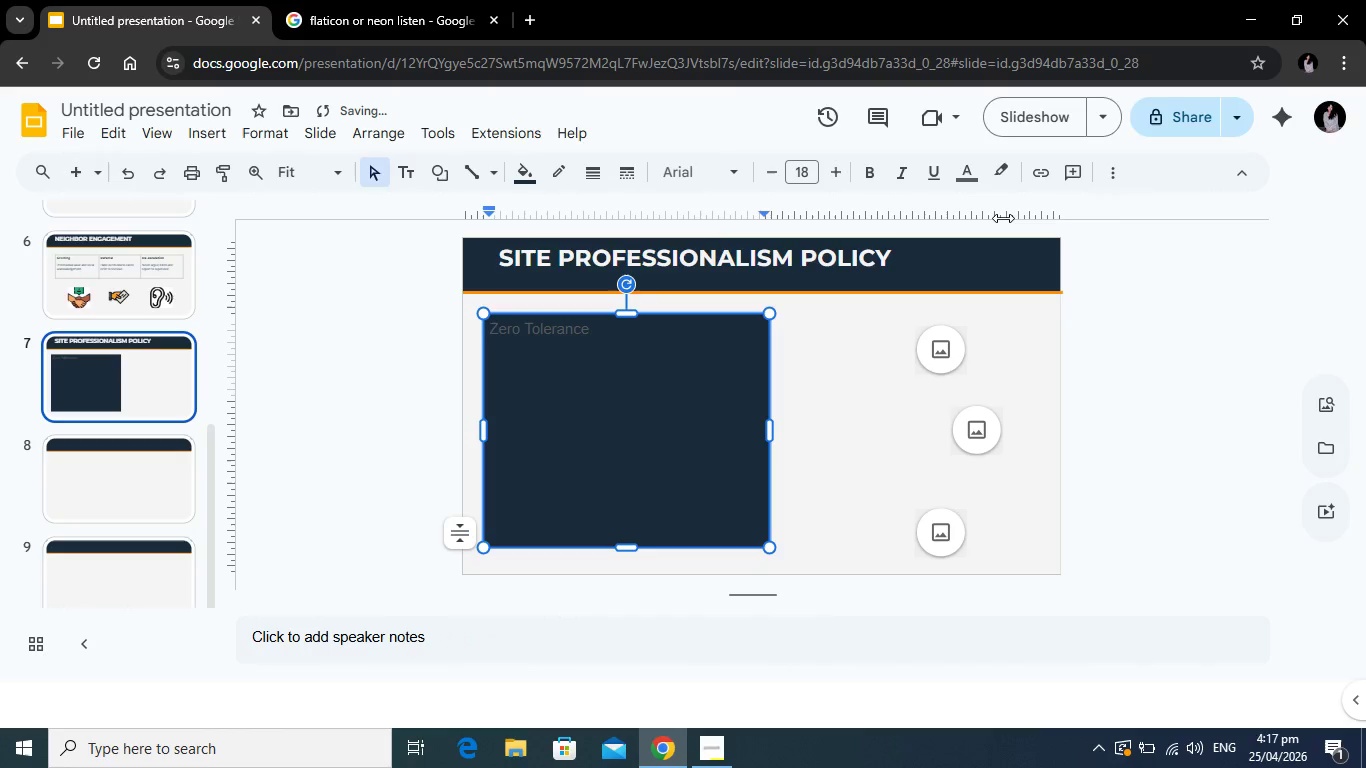 
key(Backspace)
 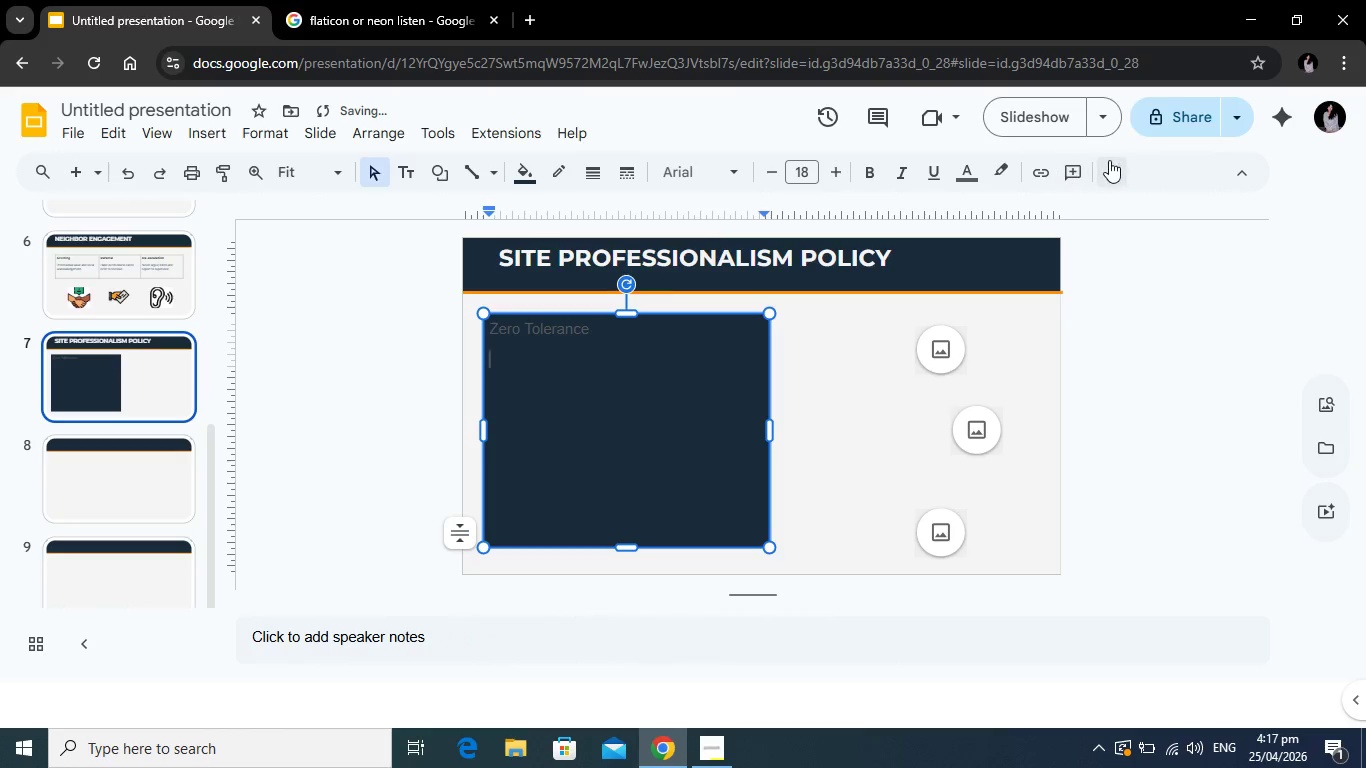 
left_click([1109, 160])
 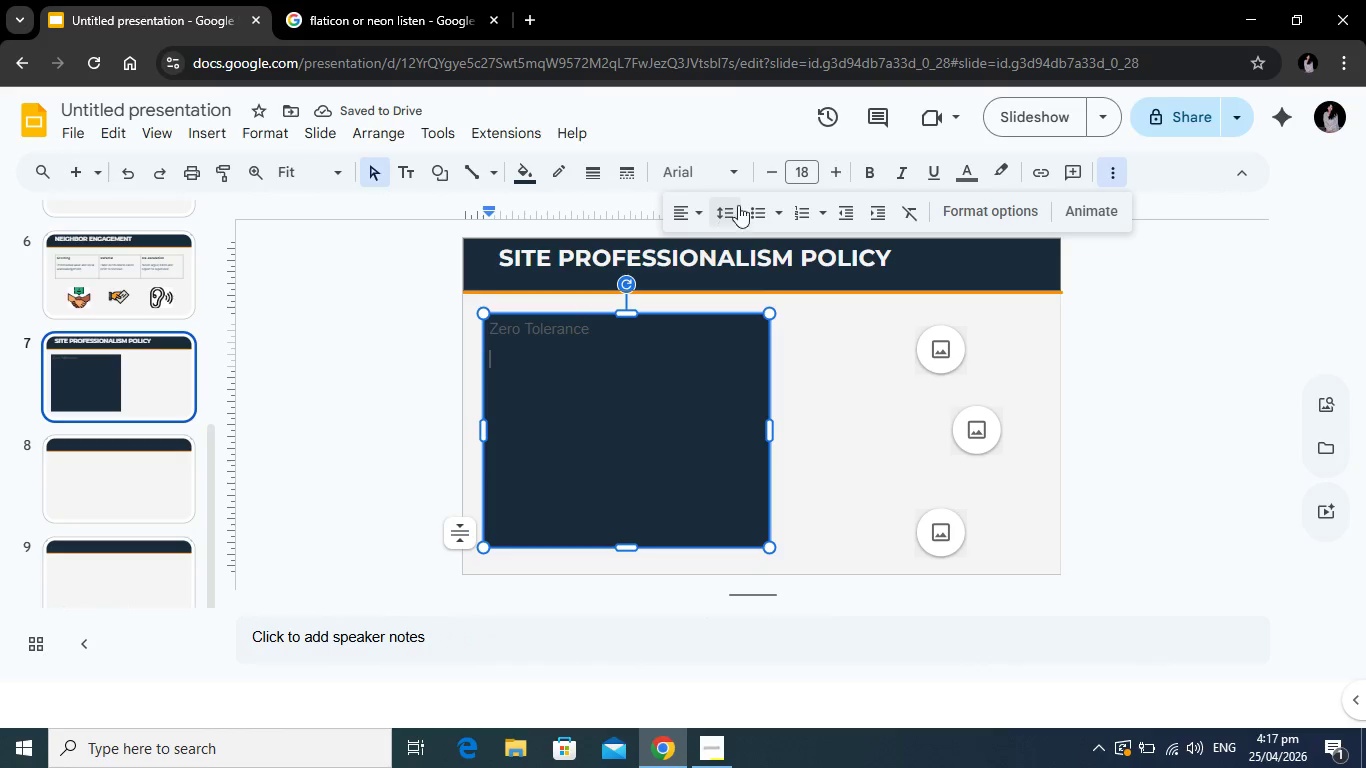 
left_click([751, 202])
 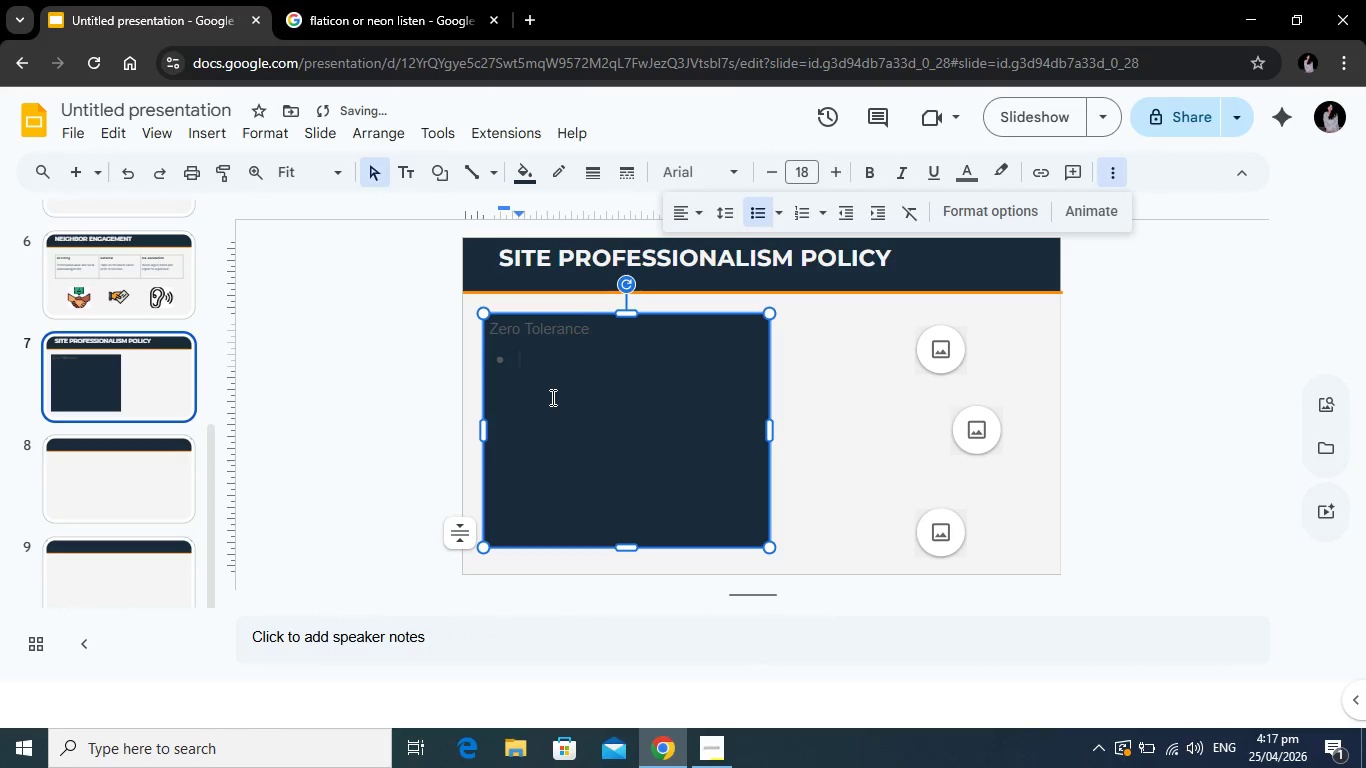 
key(Tab)
type(nO)
key(Backspace)
key(Backspace)
type(No smoking or vaping on the property or driveway.)
 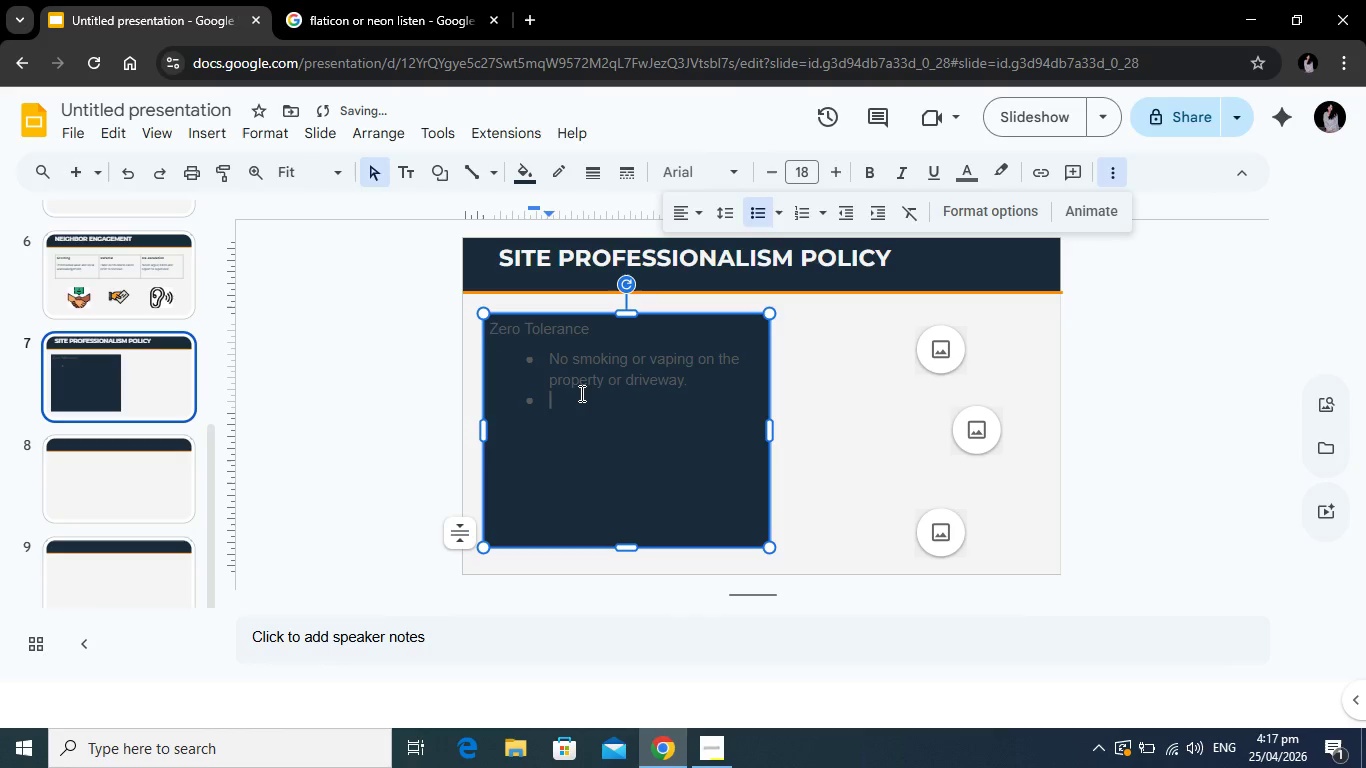 
 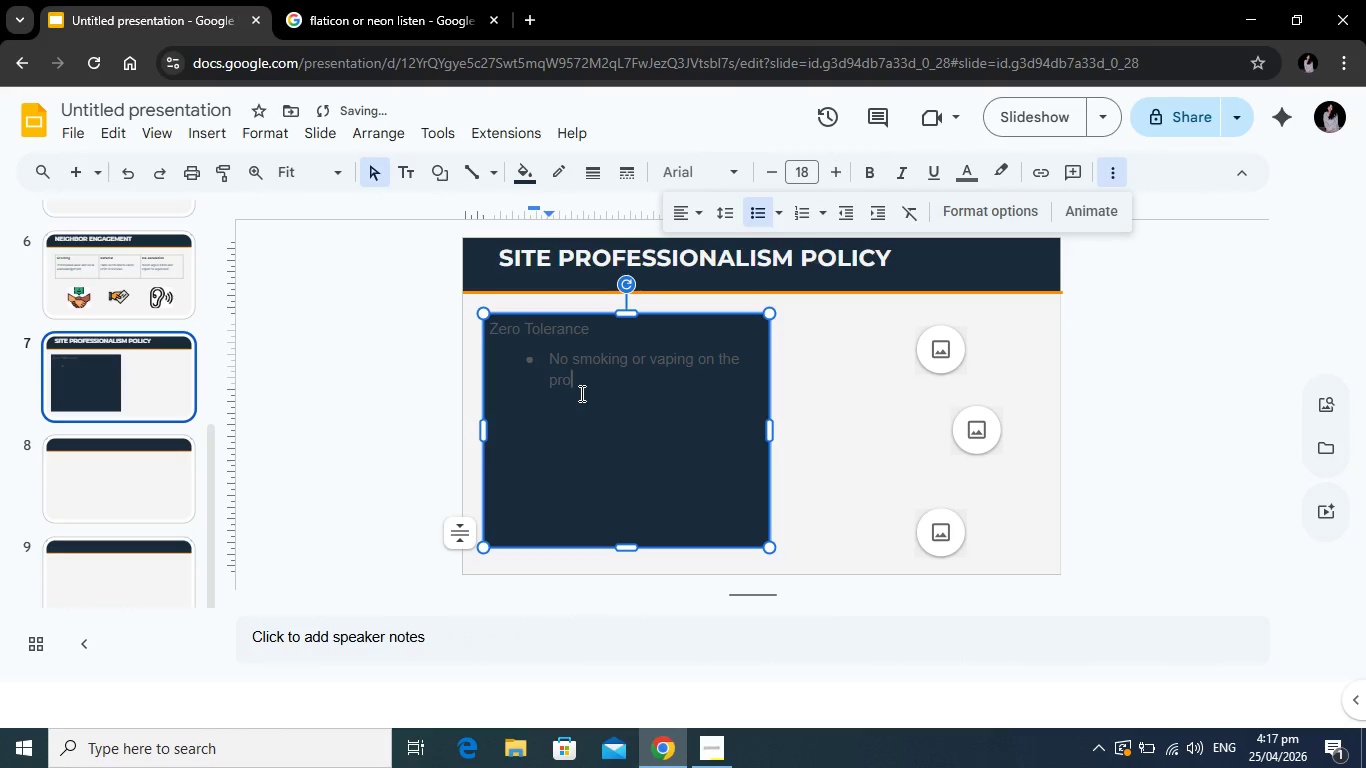 
key(Enter)
 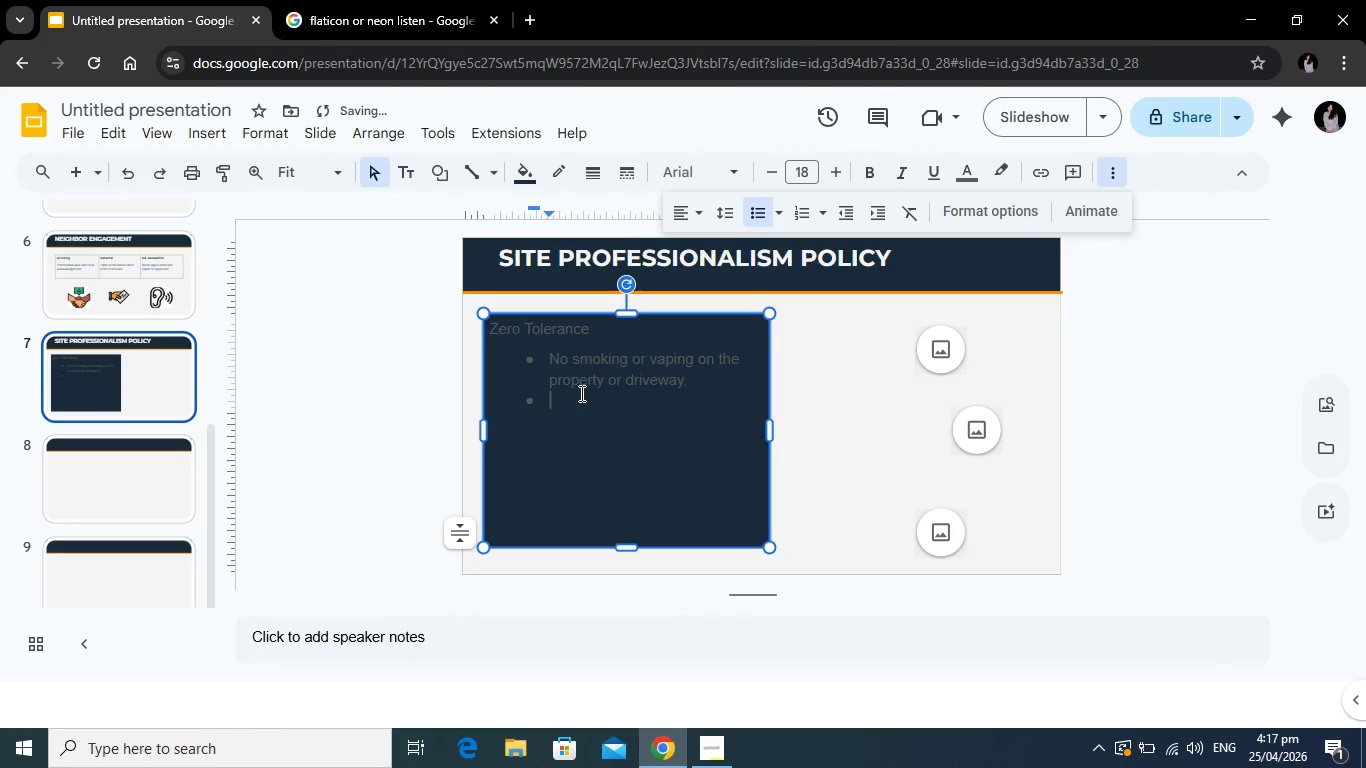 
type(NO)
 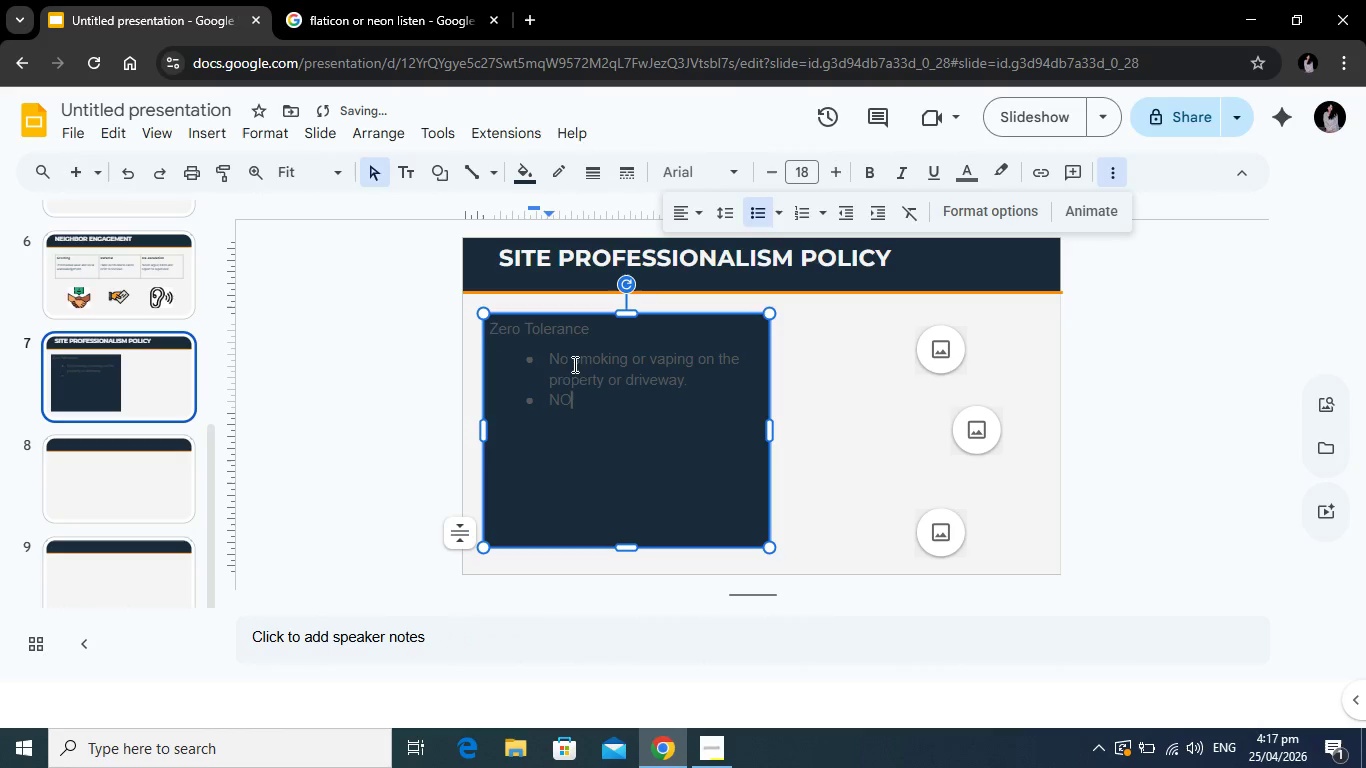 
left_click([566, 361])
 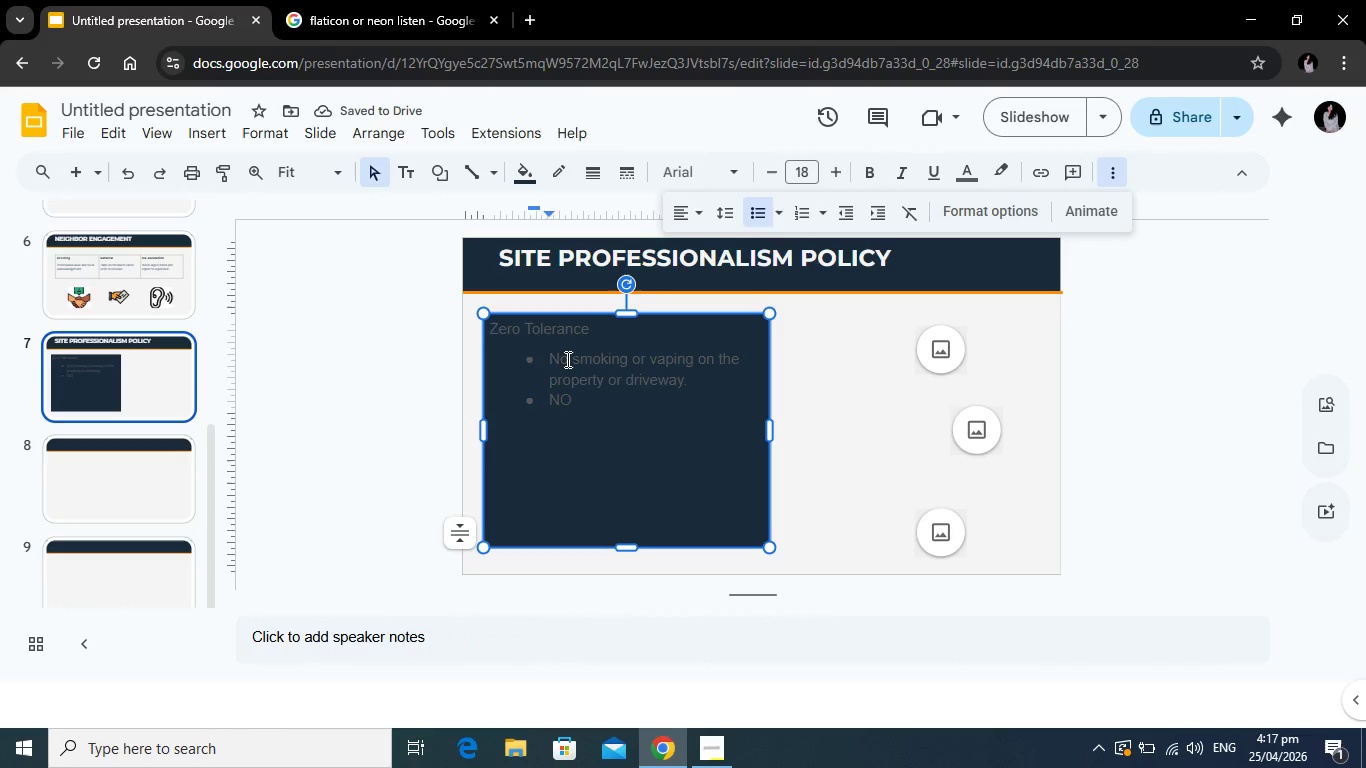 
key(Backspace)
 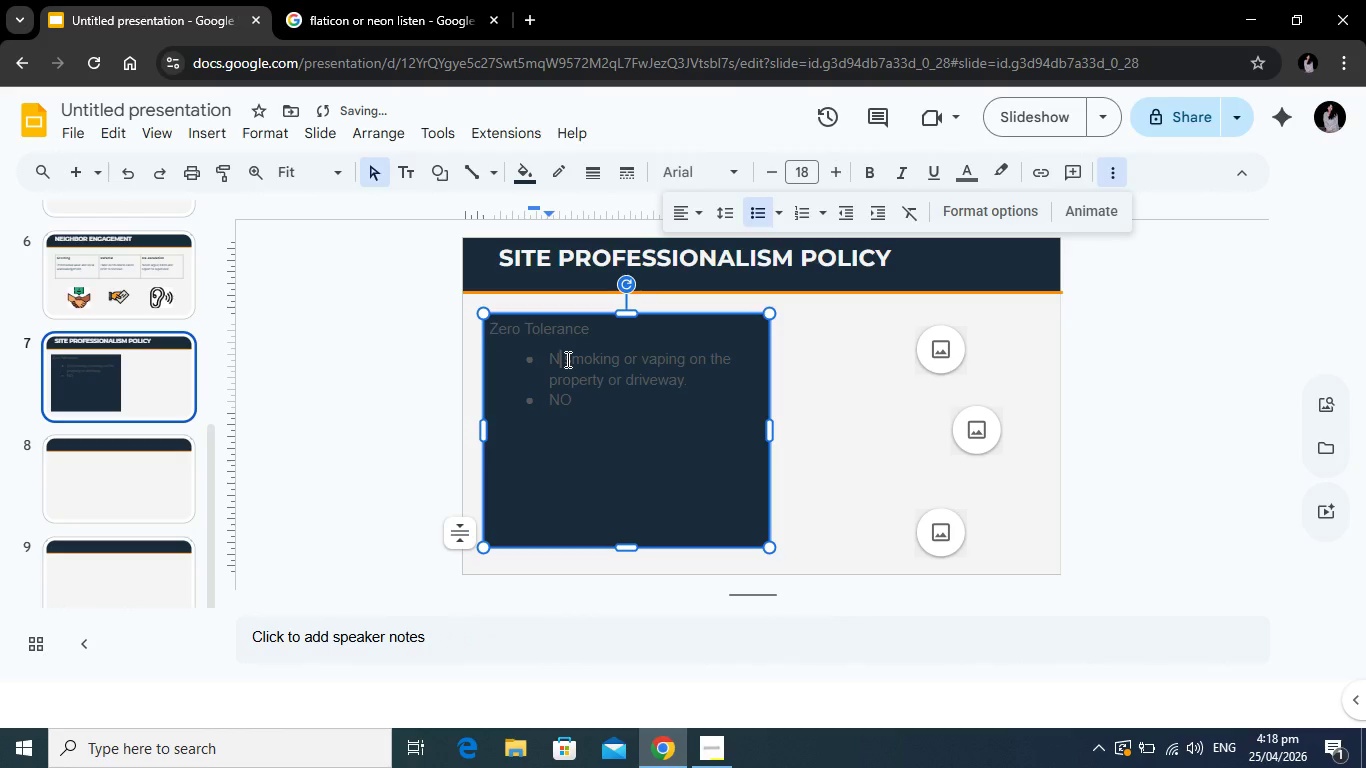 
key(Shift+O)
 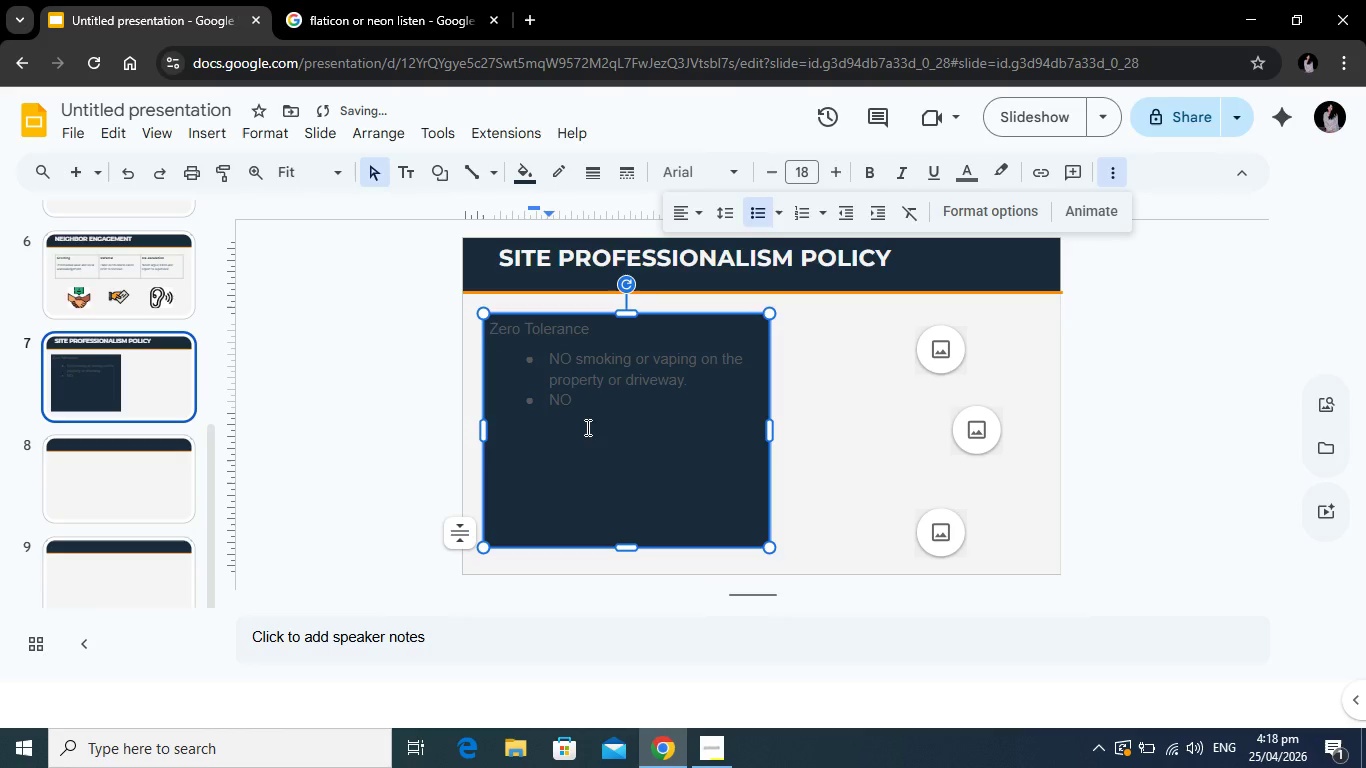 
left_click([589, 407])
 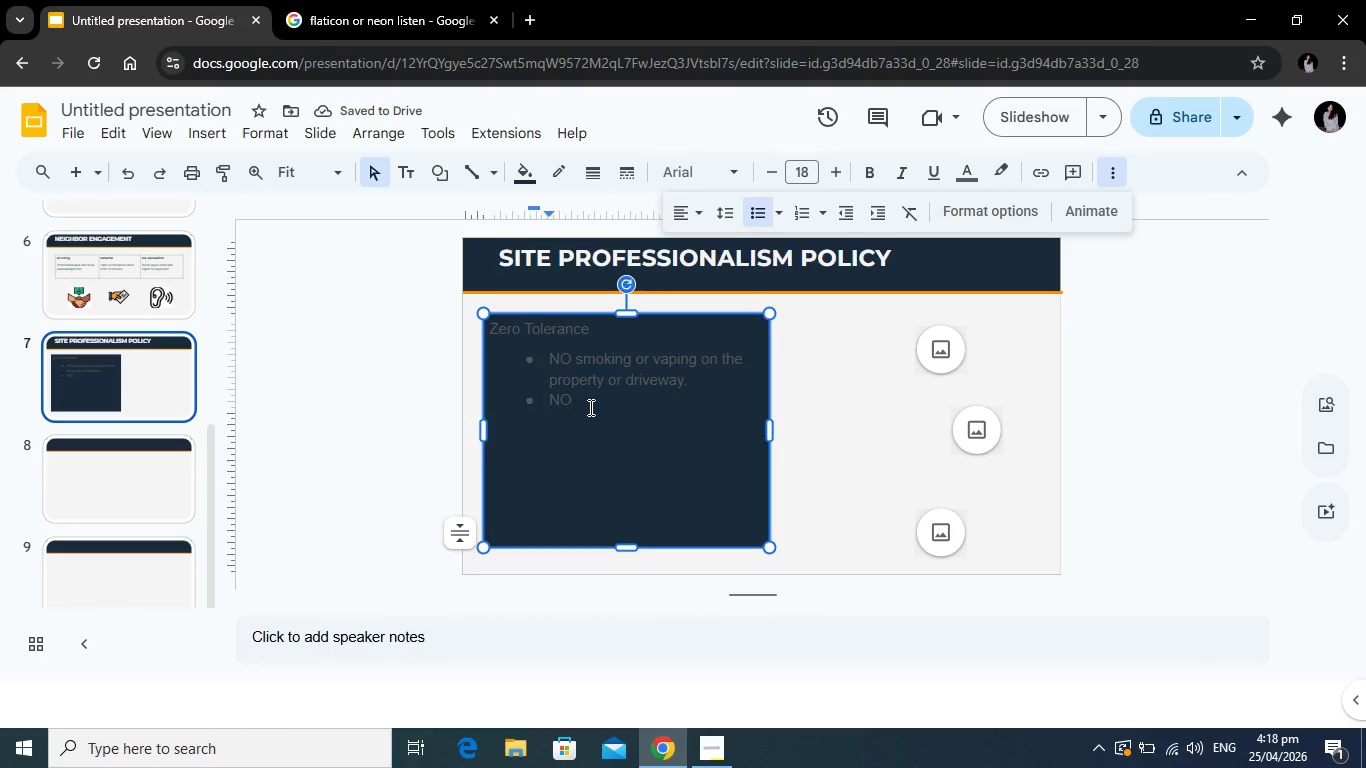 
type( cigarette litter in the neighborhood)
key(Tab)
 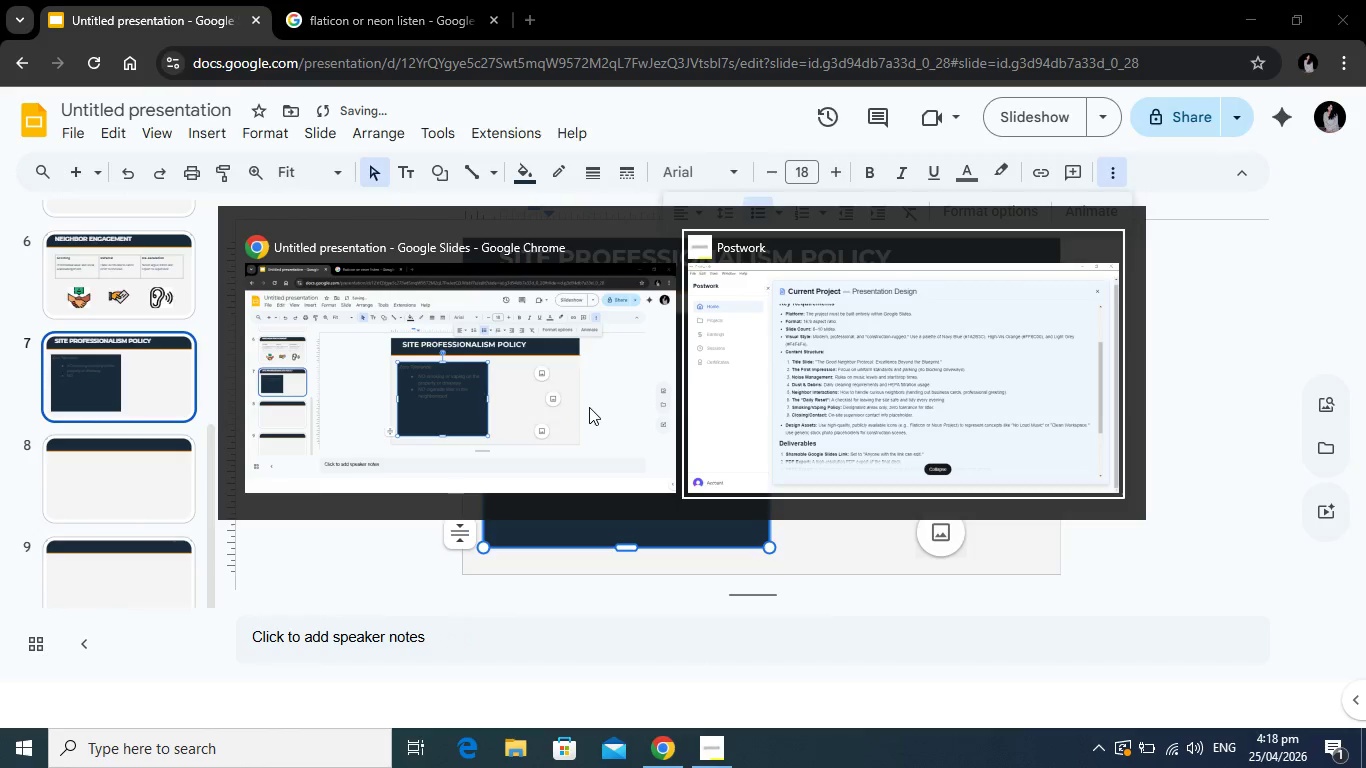 
hold_key(key=AltLeft, duration=0.81)